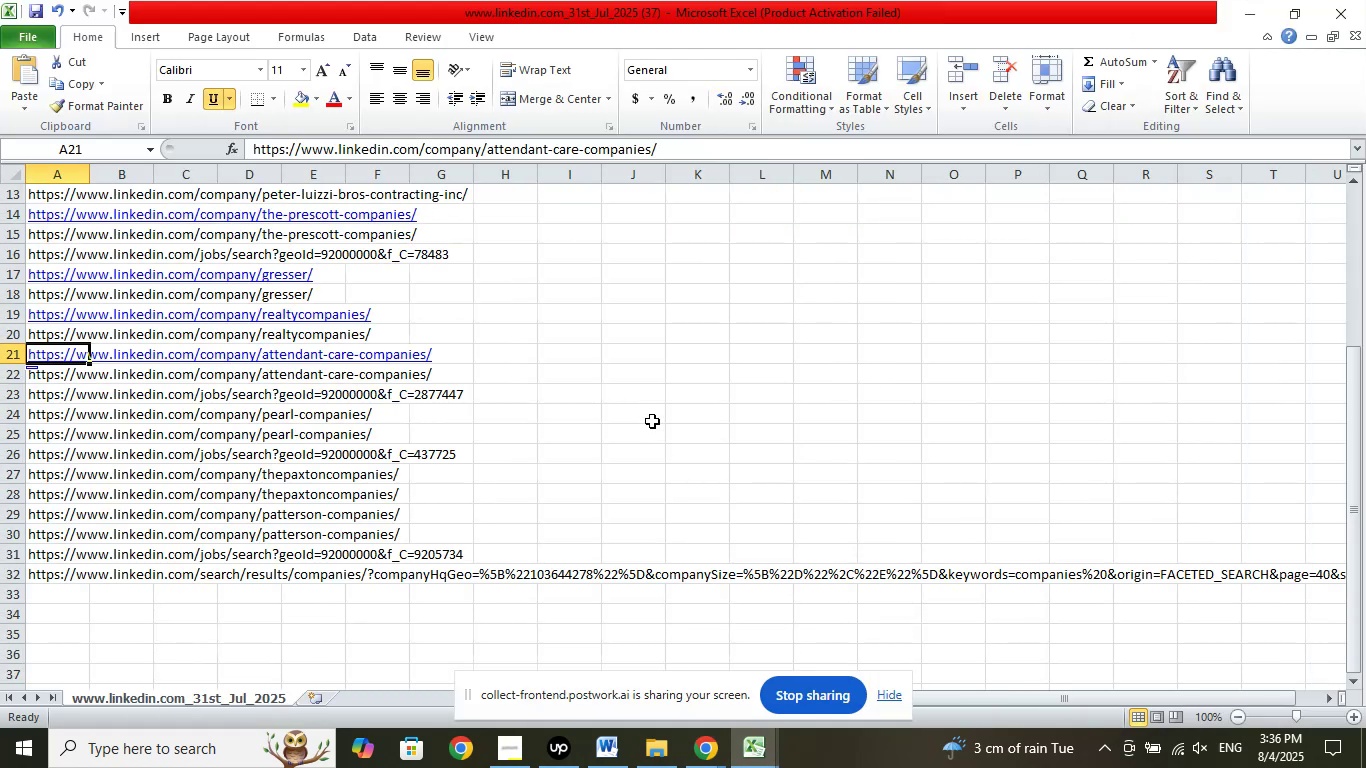 
scroll: coordinate [652, 416], scroll_direction: down, amount: 1.0
 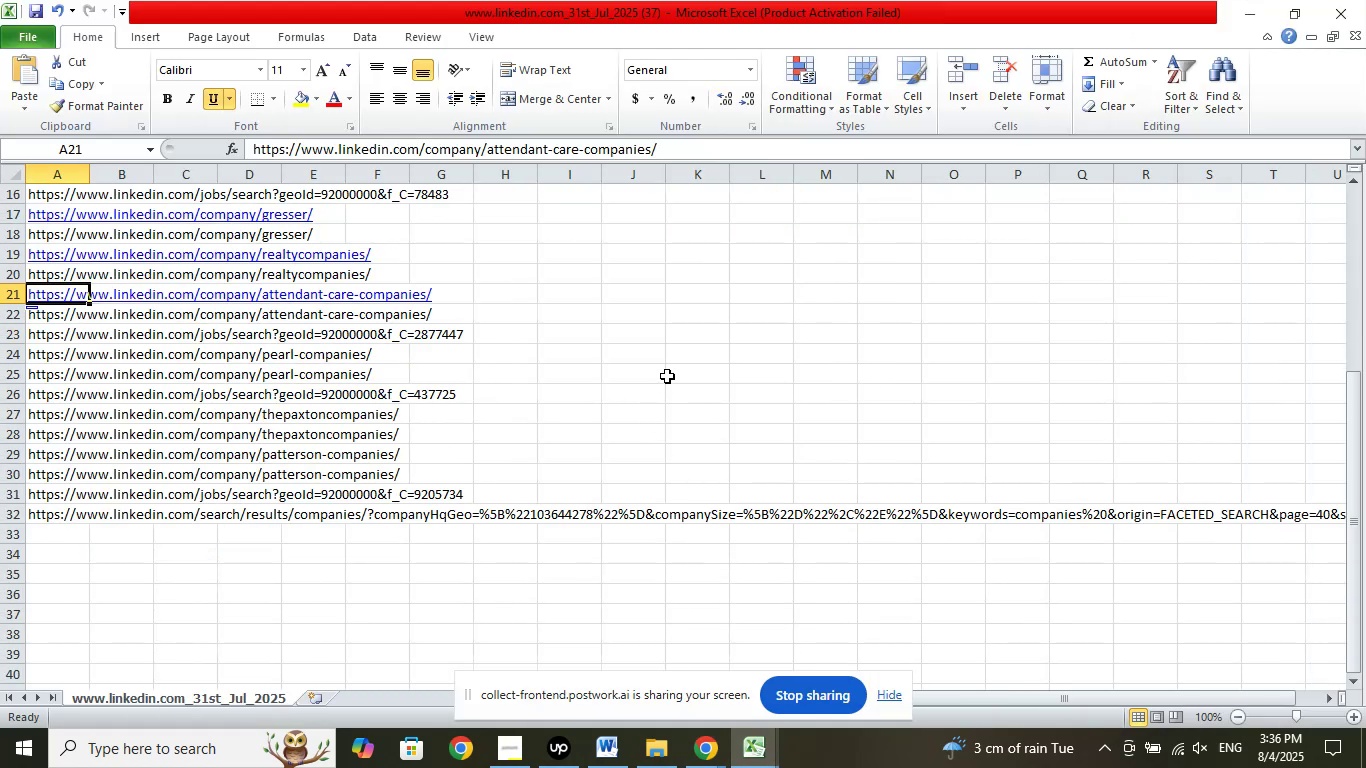 
key(ArrowDown)
 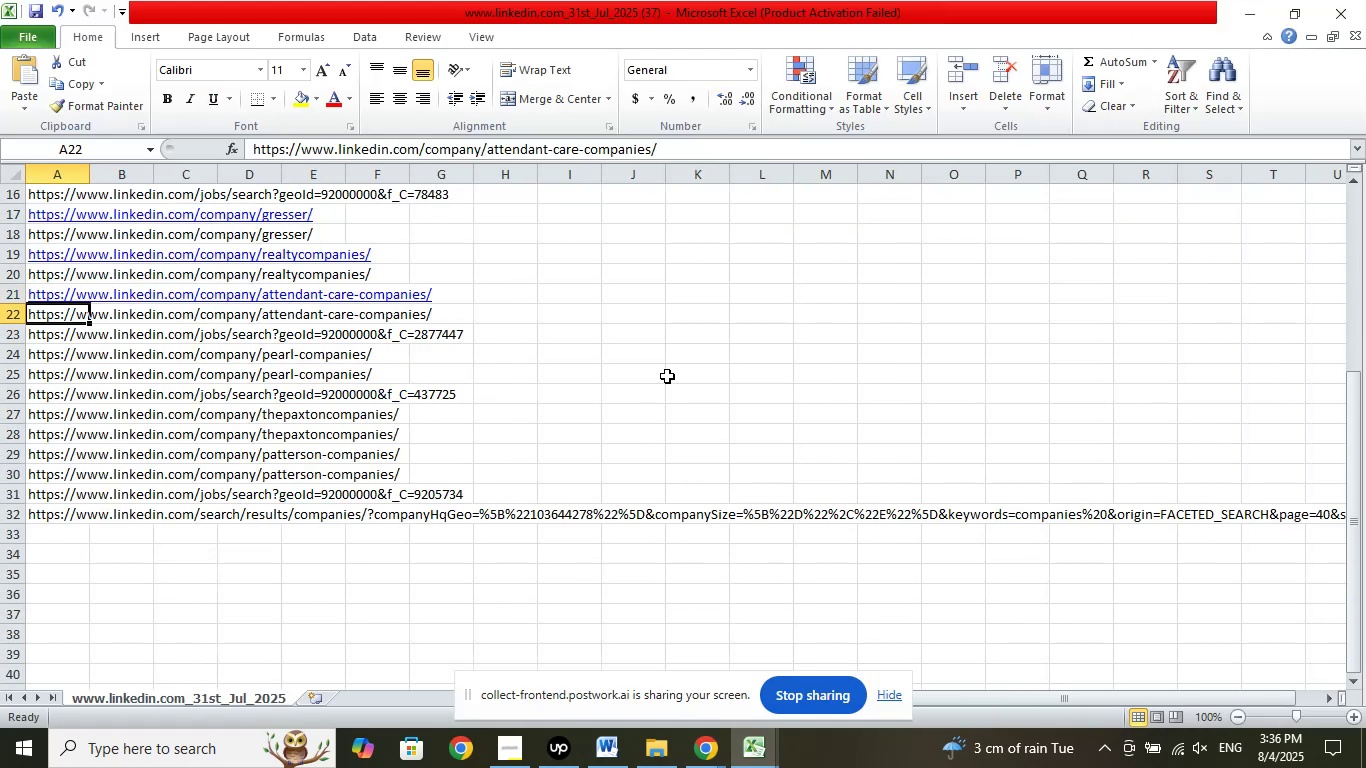 
key(ArrowDown)
 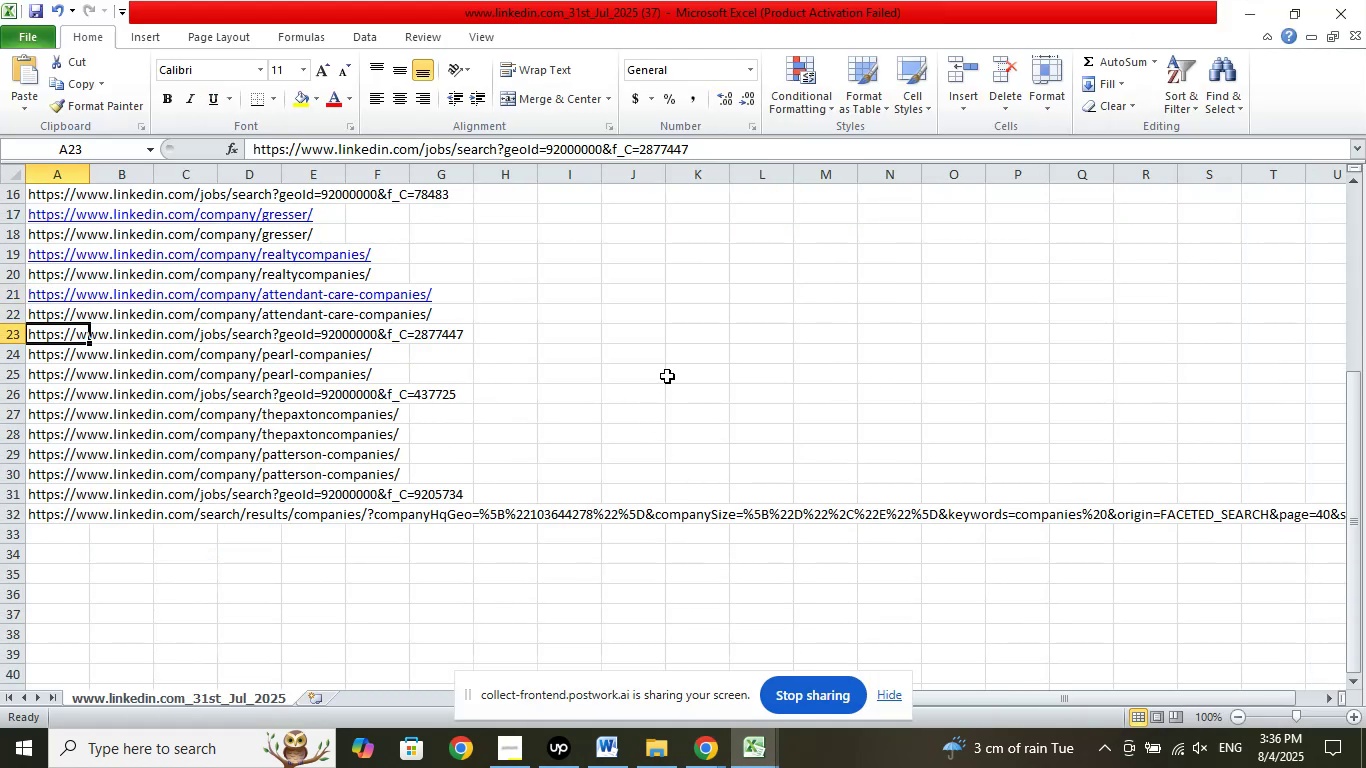 
key(ArrowDown)
 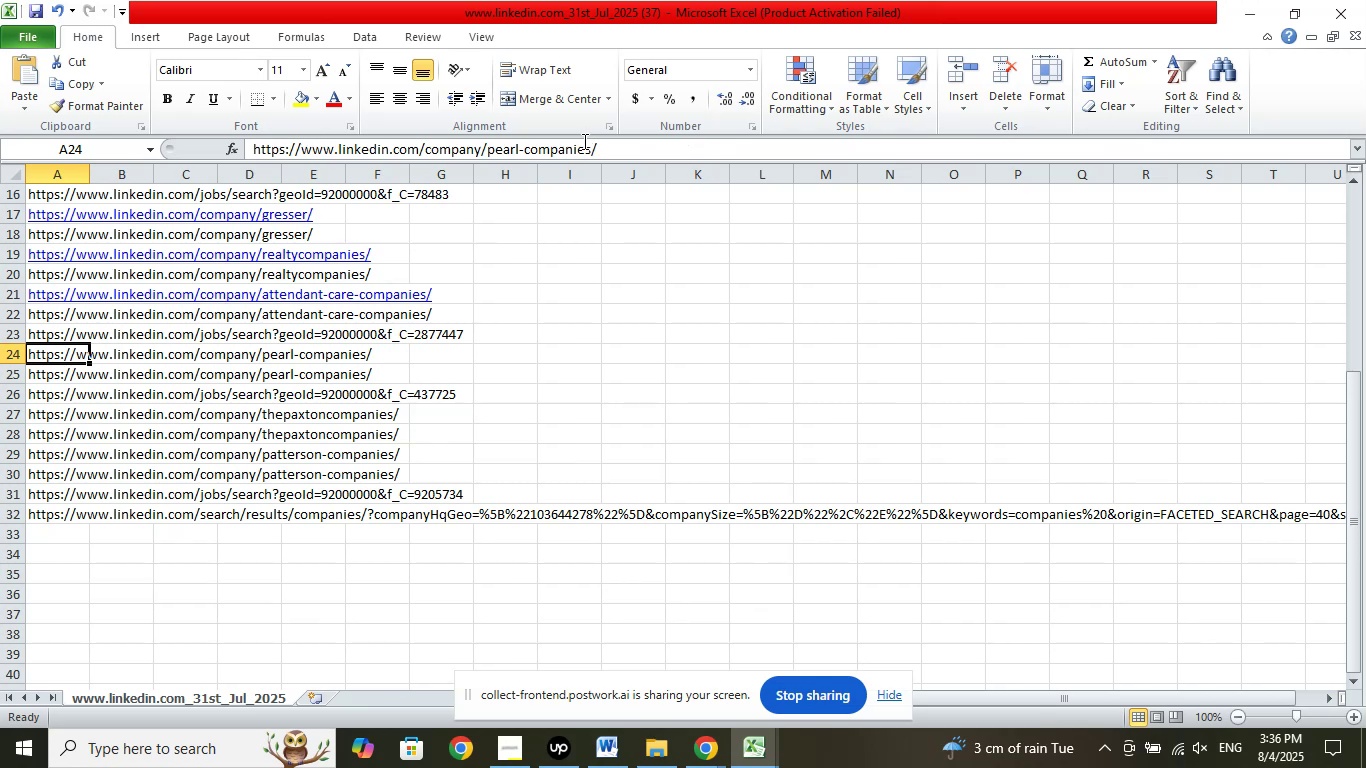 
left_click_drag(start_coordinate=[590, 148], to_coordinate=[489, 148])
 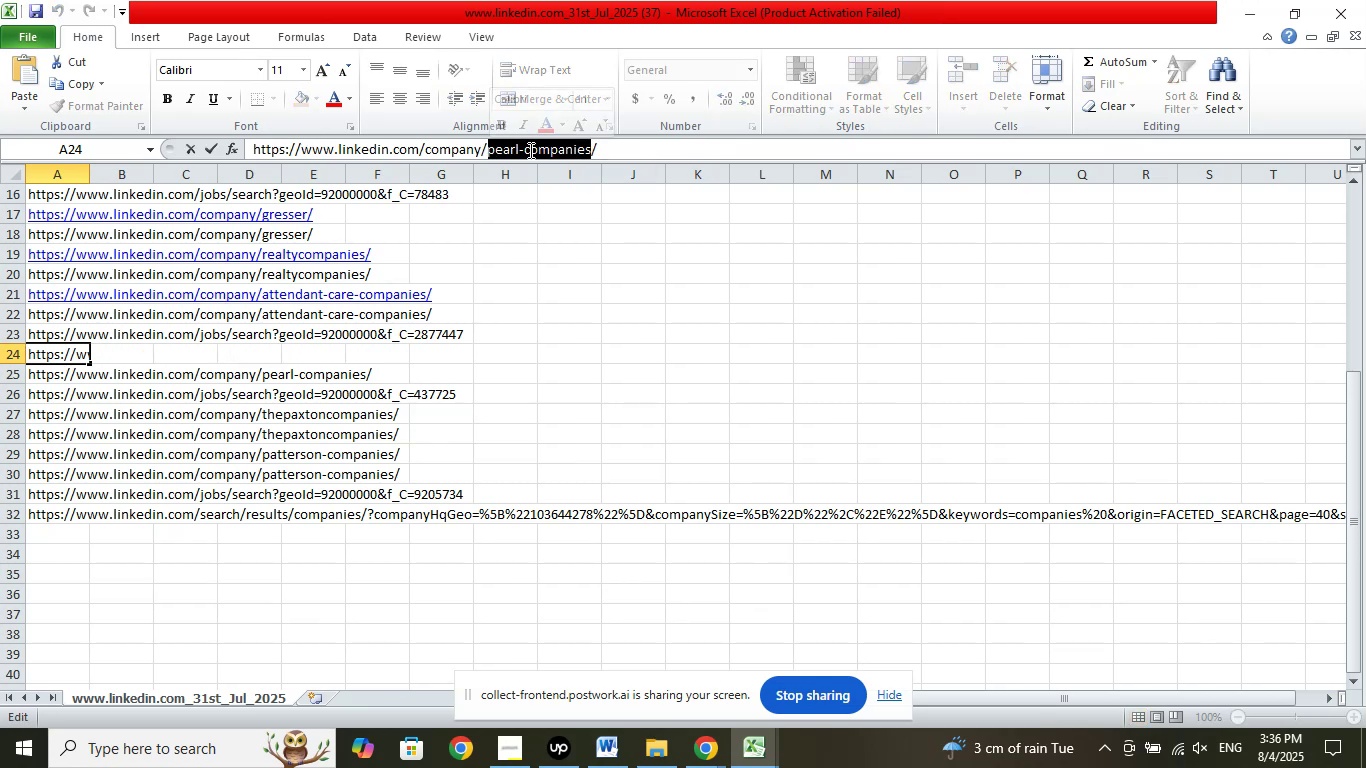 
right_click([529, 150])
 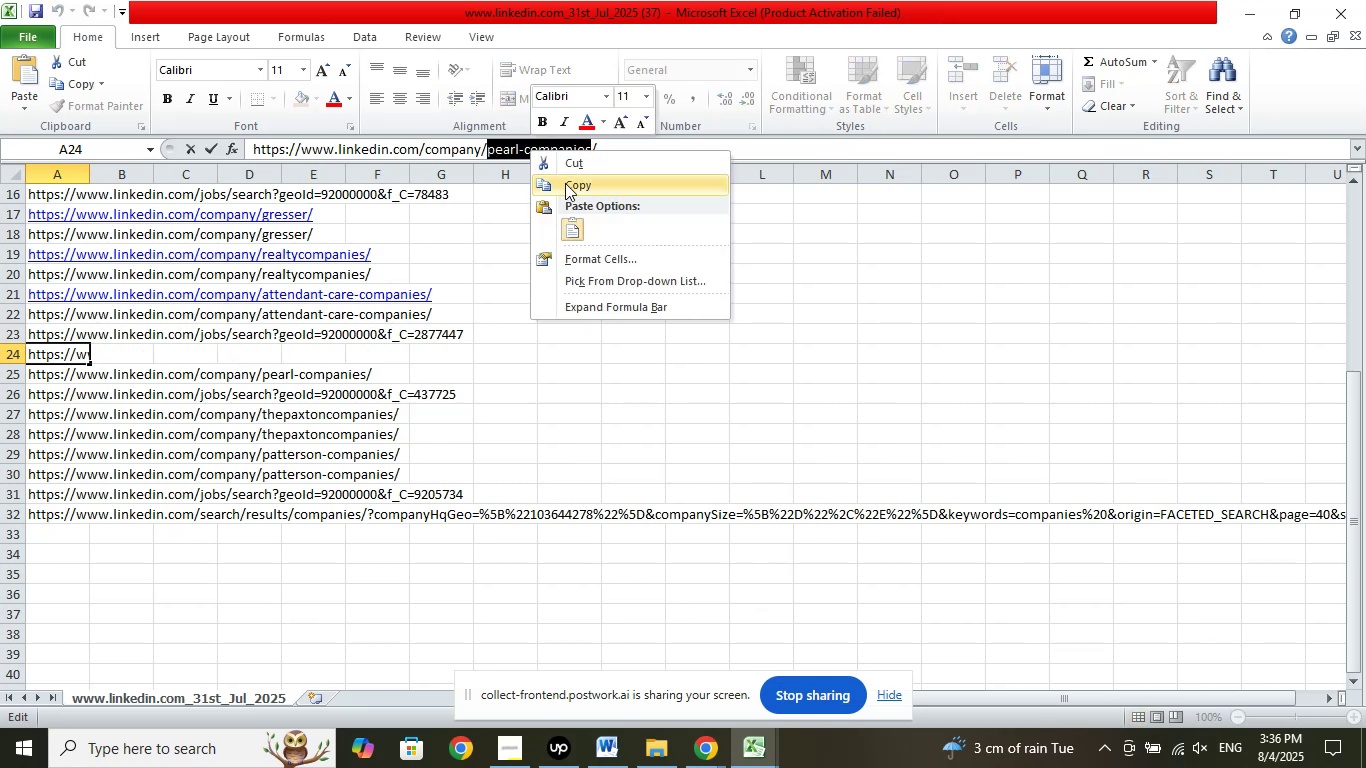 
left_click([565, 183])
 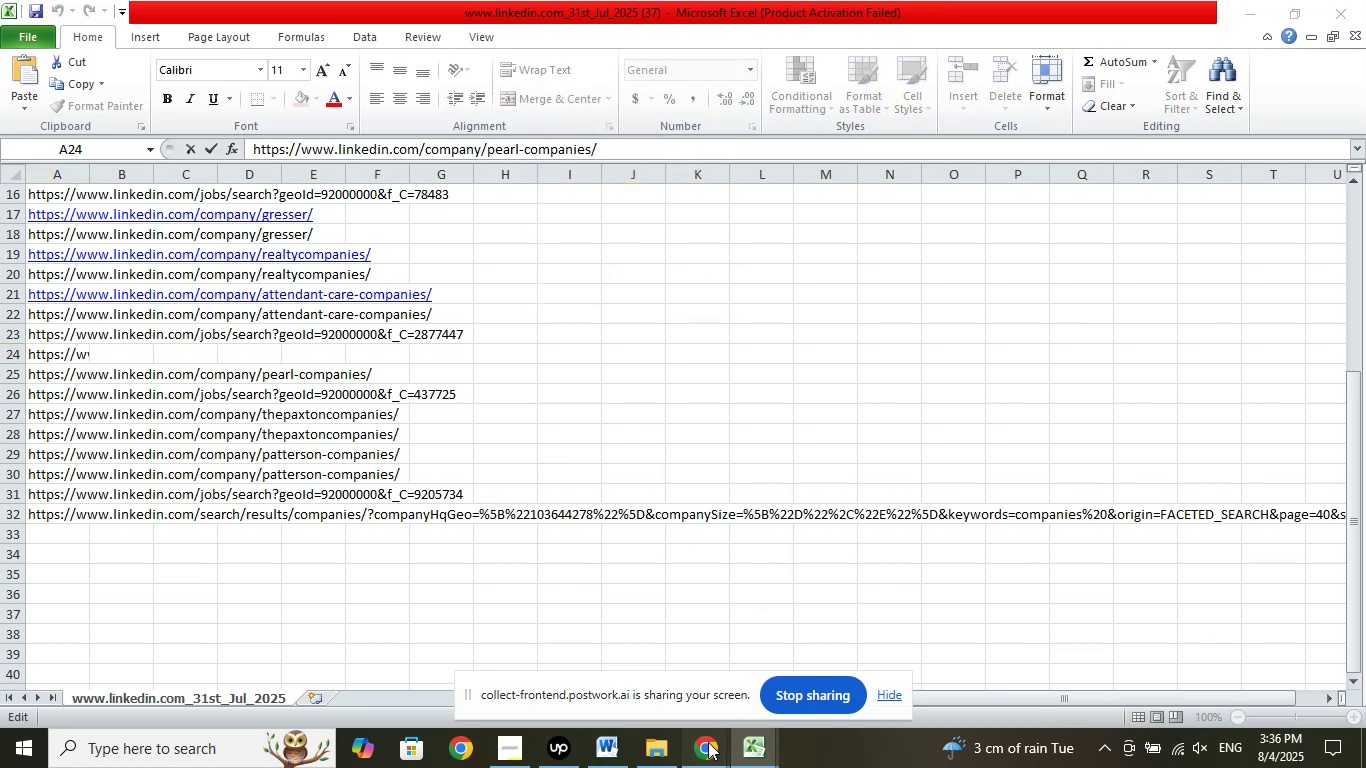 
left_click([630, 664])
 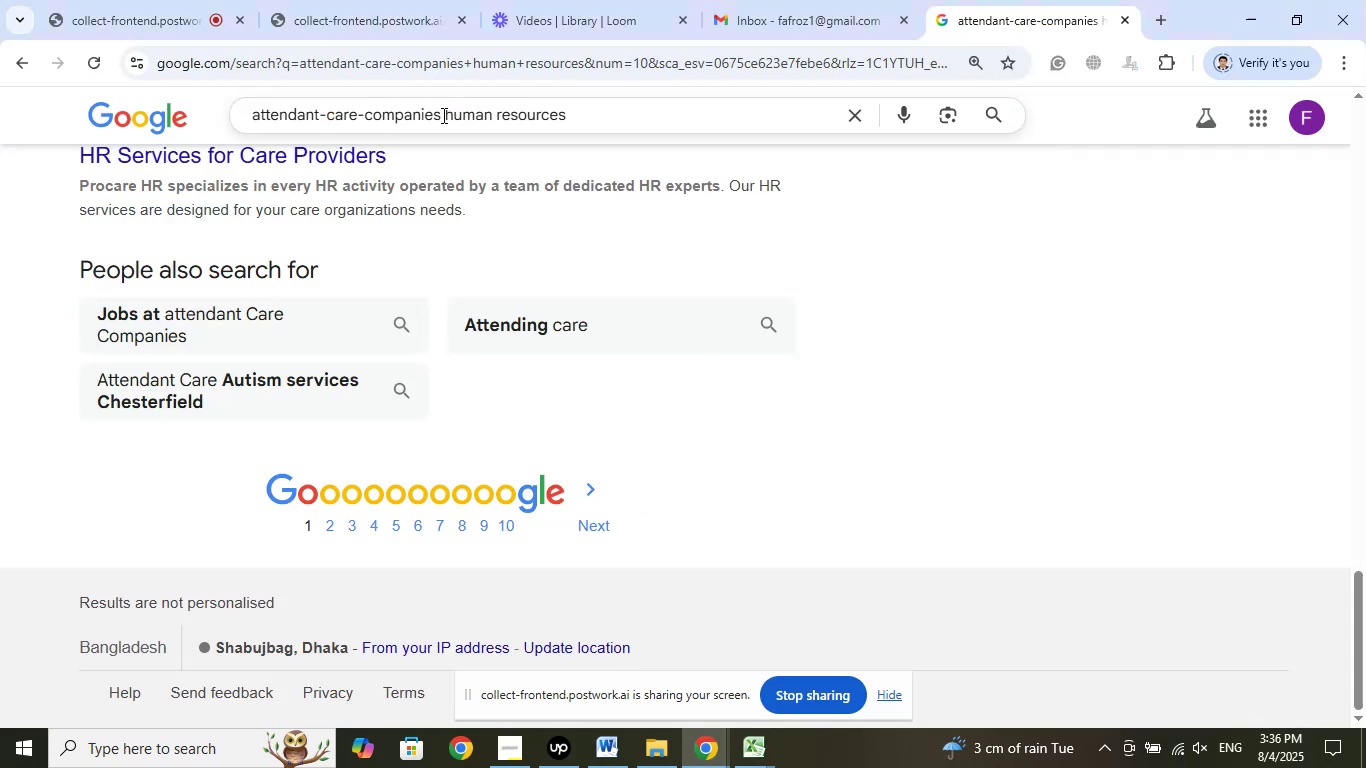 
left_click_drag(start_coordinate=[438, 112], to_coordinate=[209, 94])
 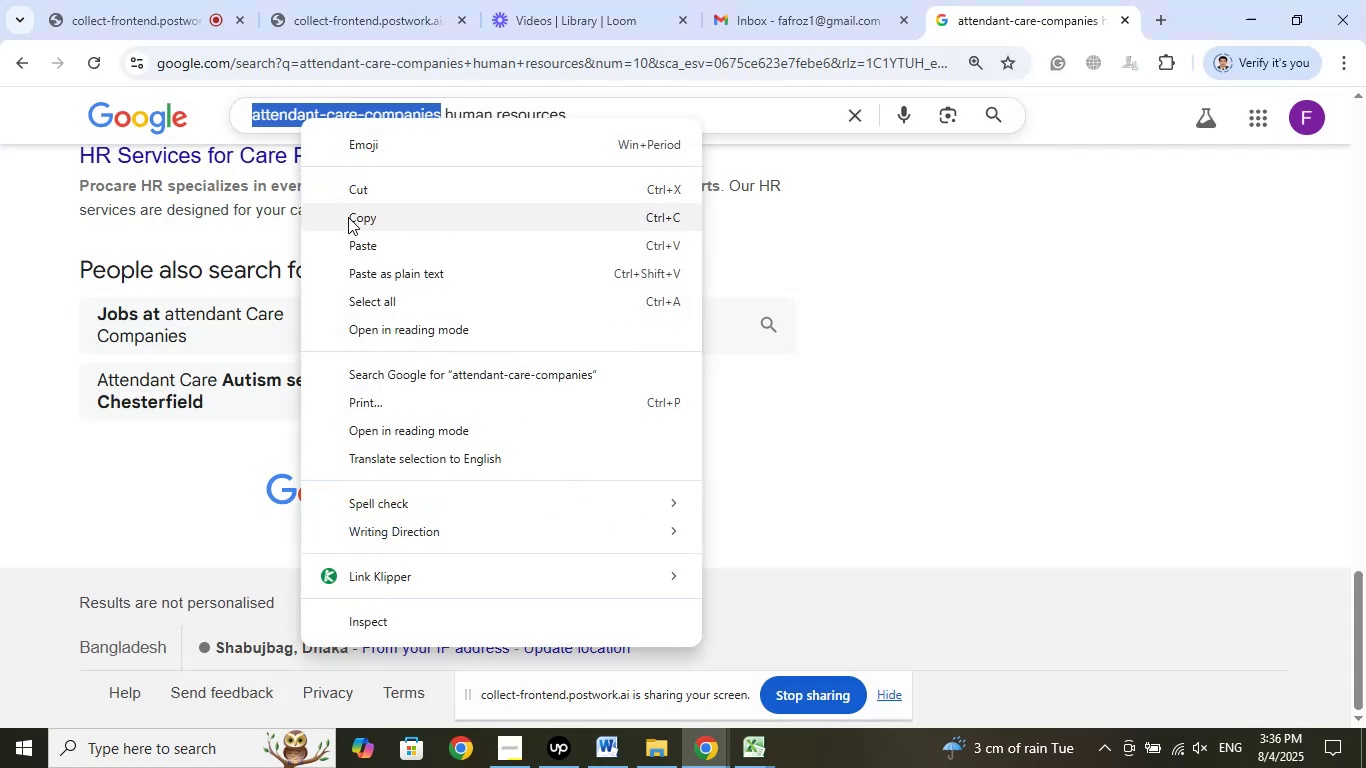 
left_click([354, 244])
 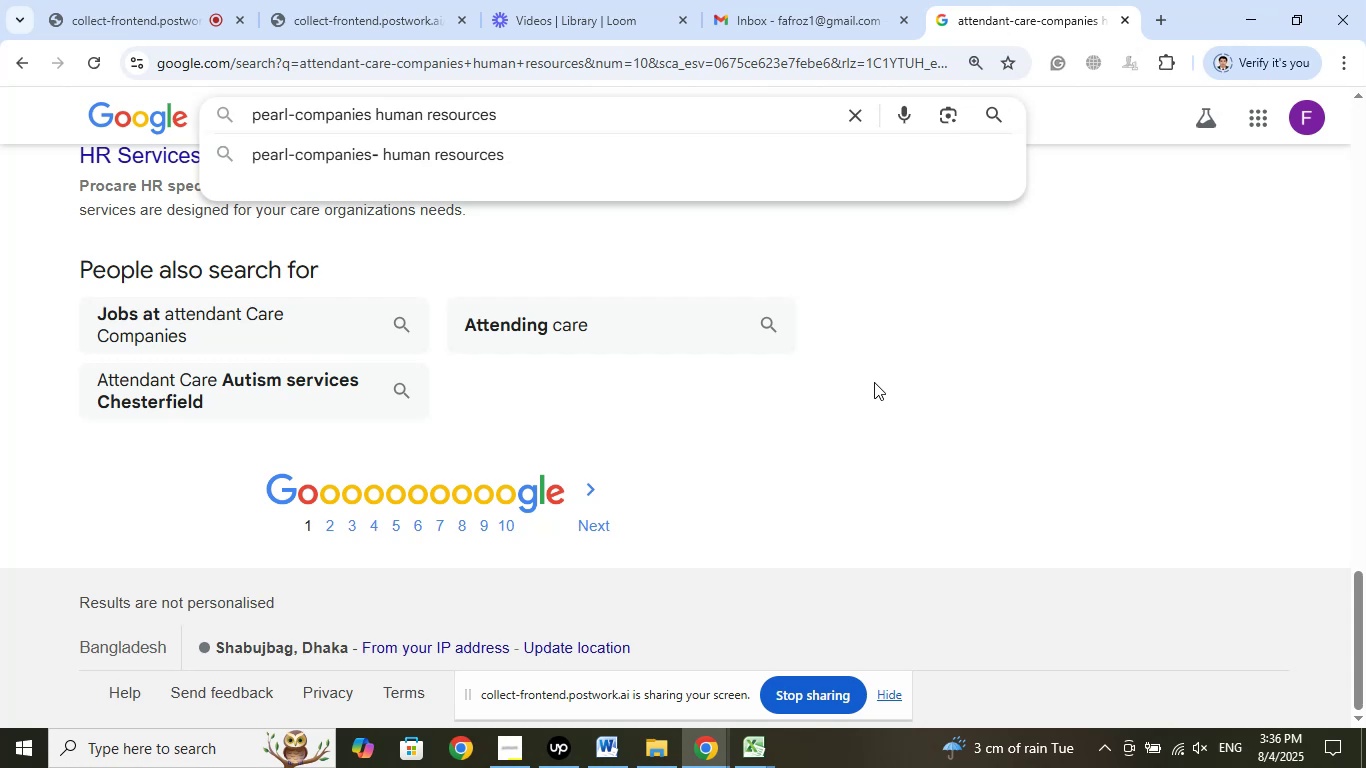 
key(Enter)
 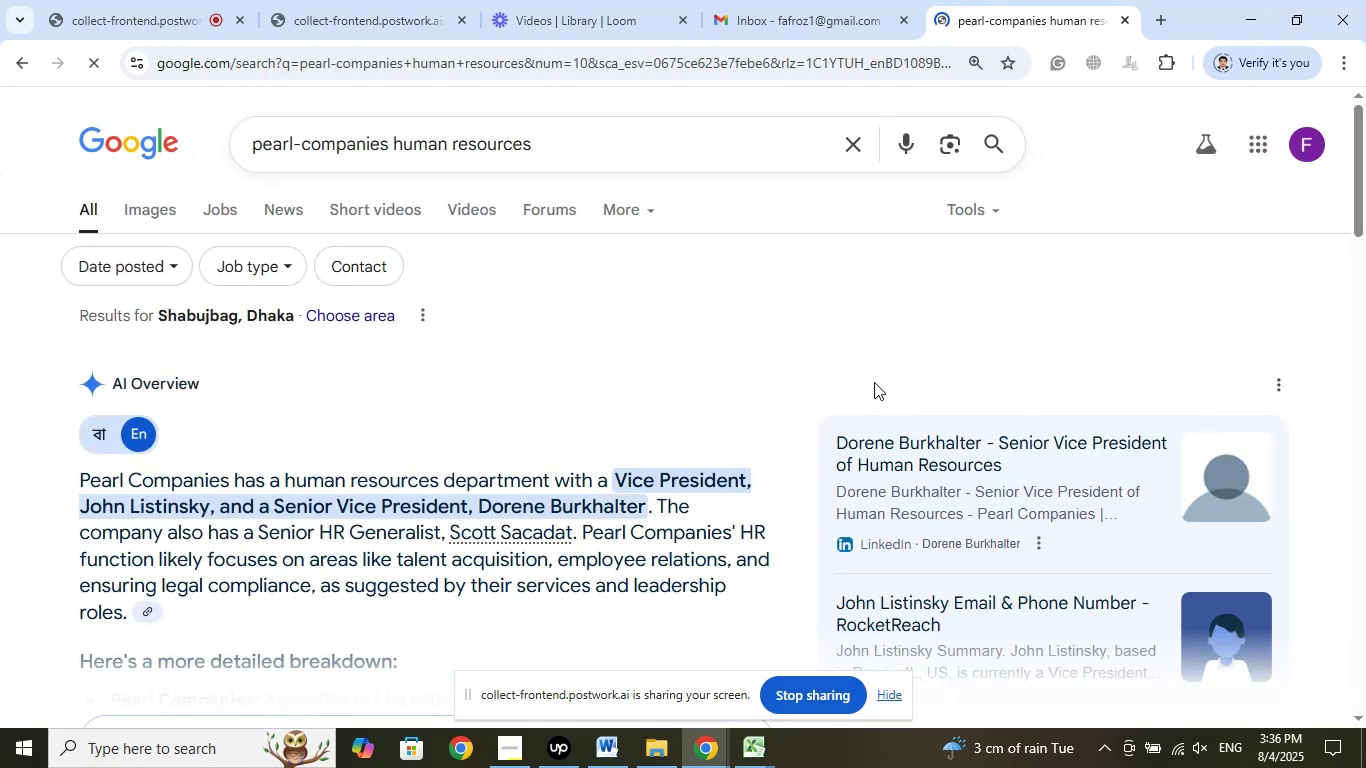 
scroll: coordinate [740, 404], scroll_direction: down, amount: 5.0
 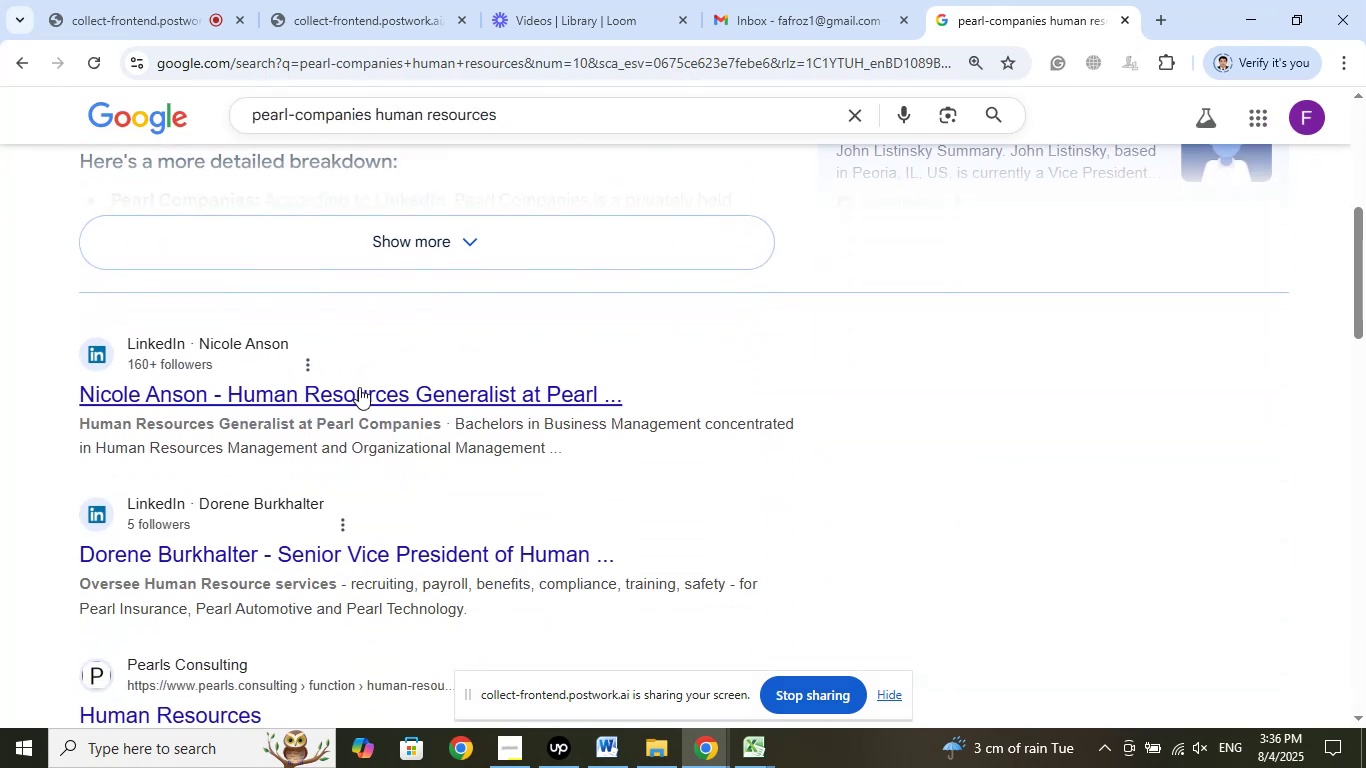 
right_click([380, 390])
 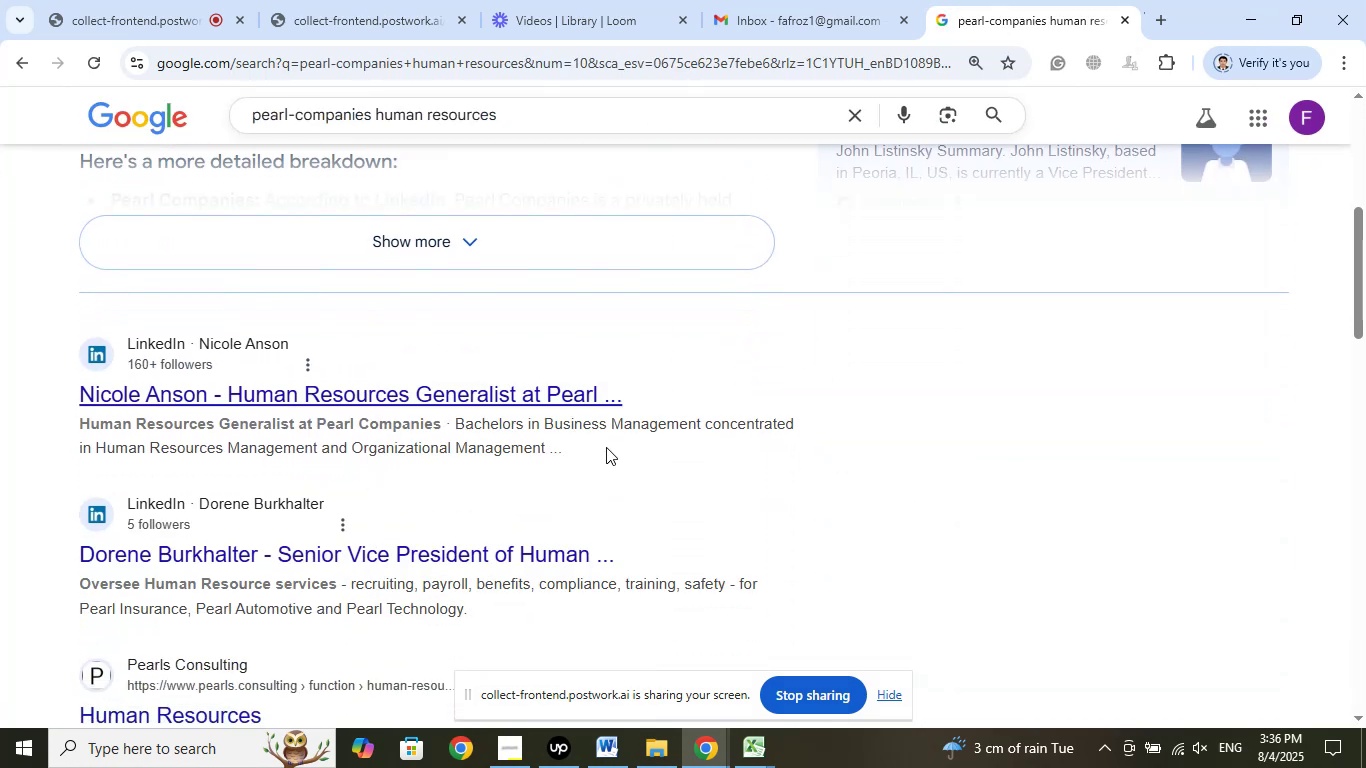 
scroll: coordinate [797, 452], scroll_direction: down, amount: 1.0
 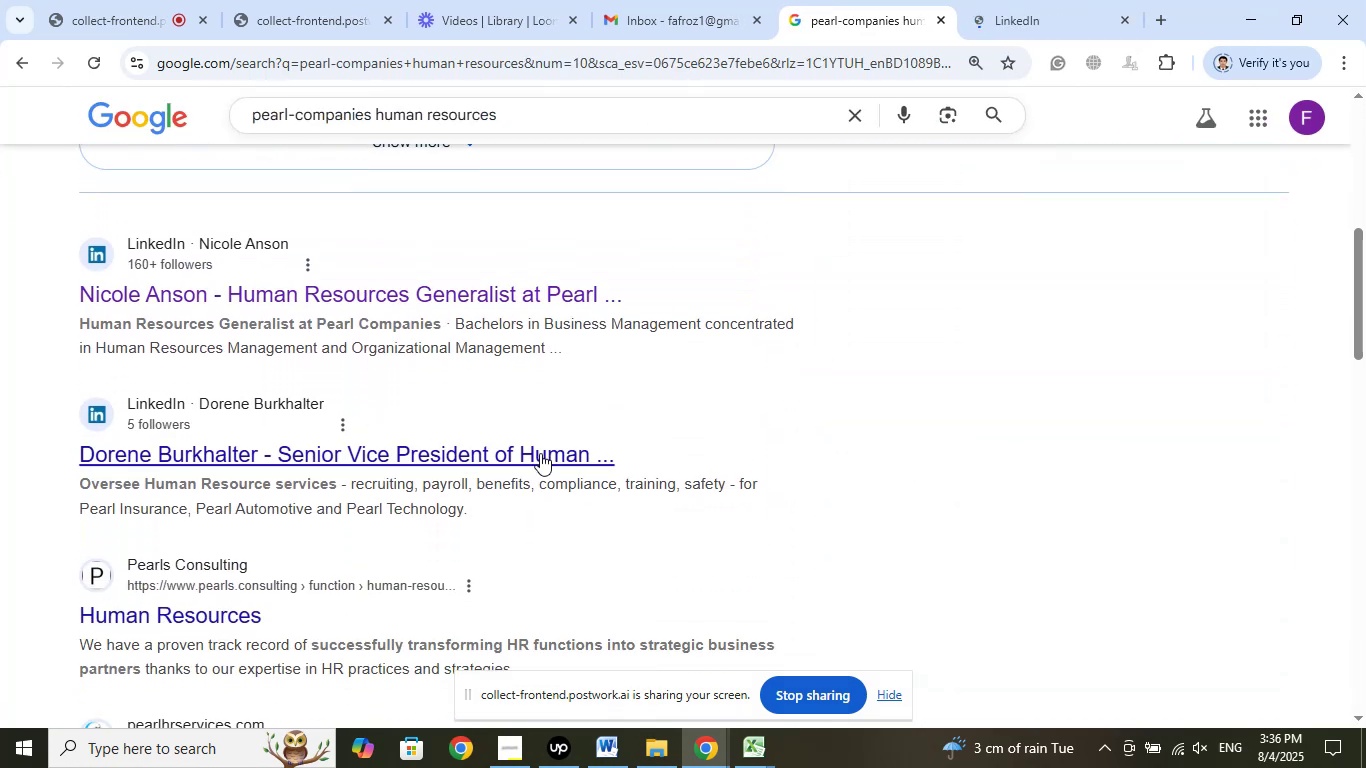 
right_click([541, 457])
 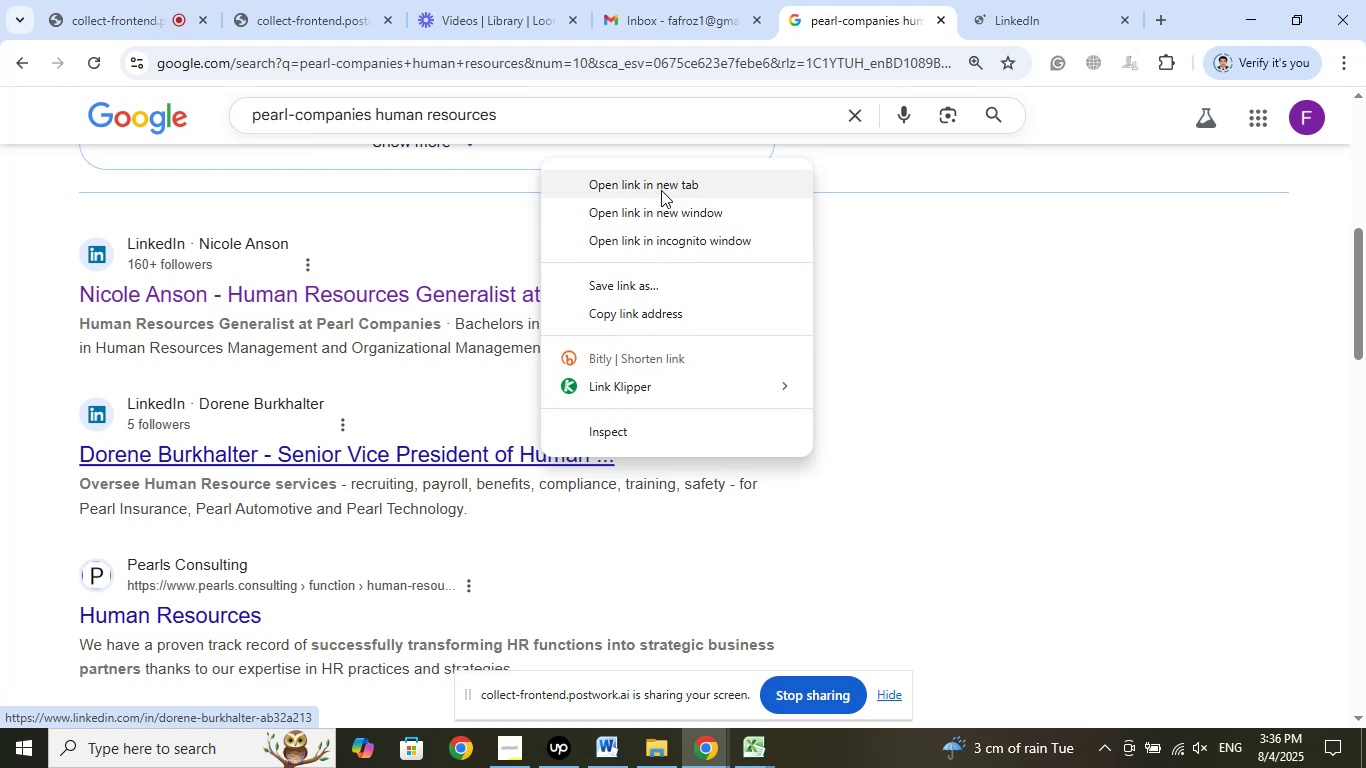 
scroll: coordinate [822, 375], scroll_direction: down, amount: 2.0
 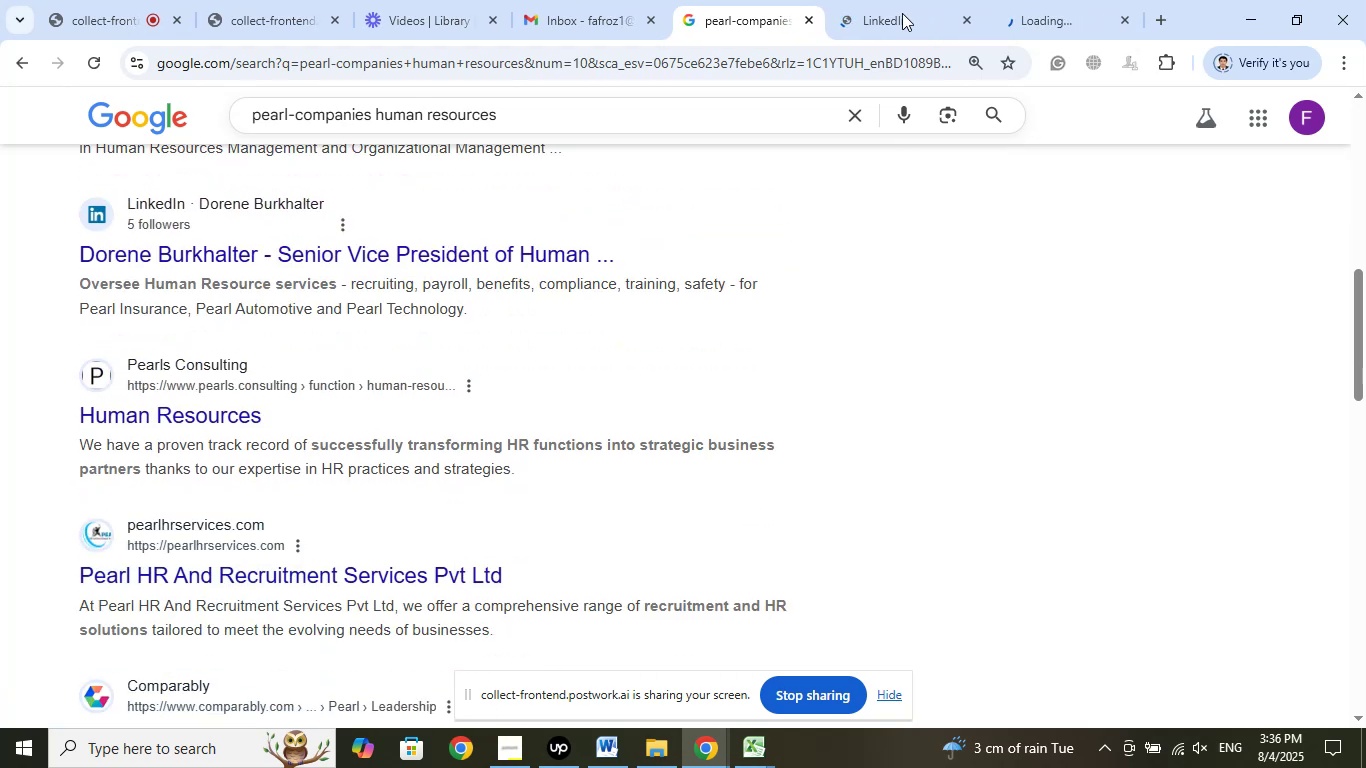 
left_click([882, 0])
 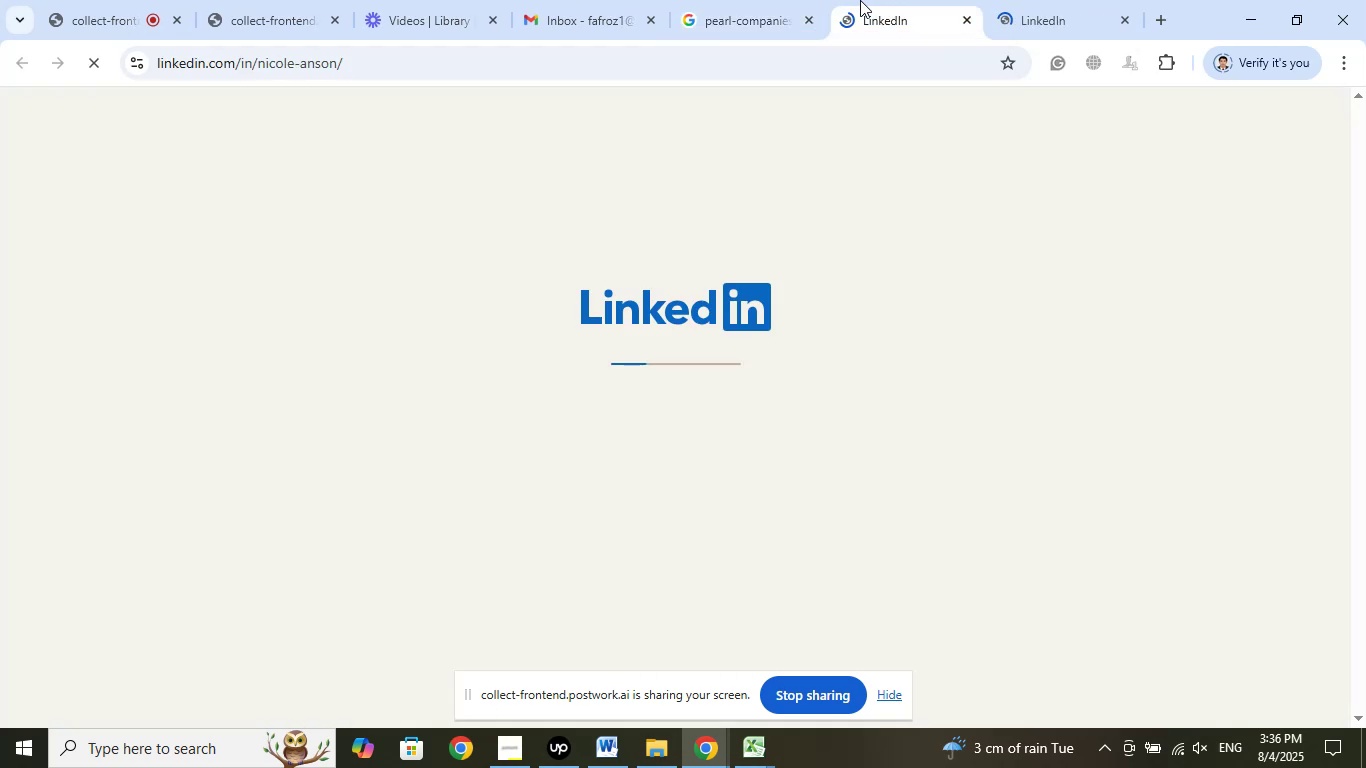 
left_click_drag(start_coordinate=[860, 0], to_coordinate=[980, 0])
 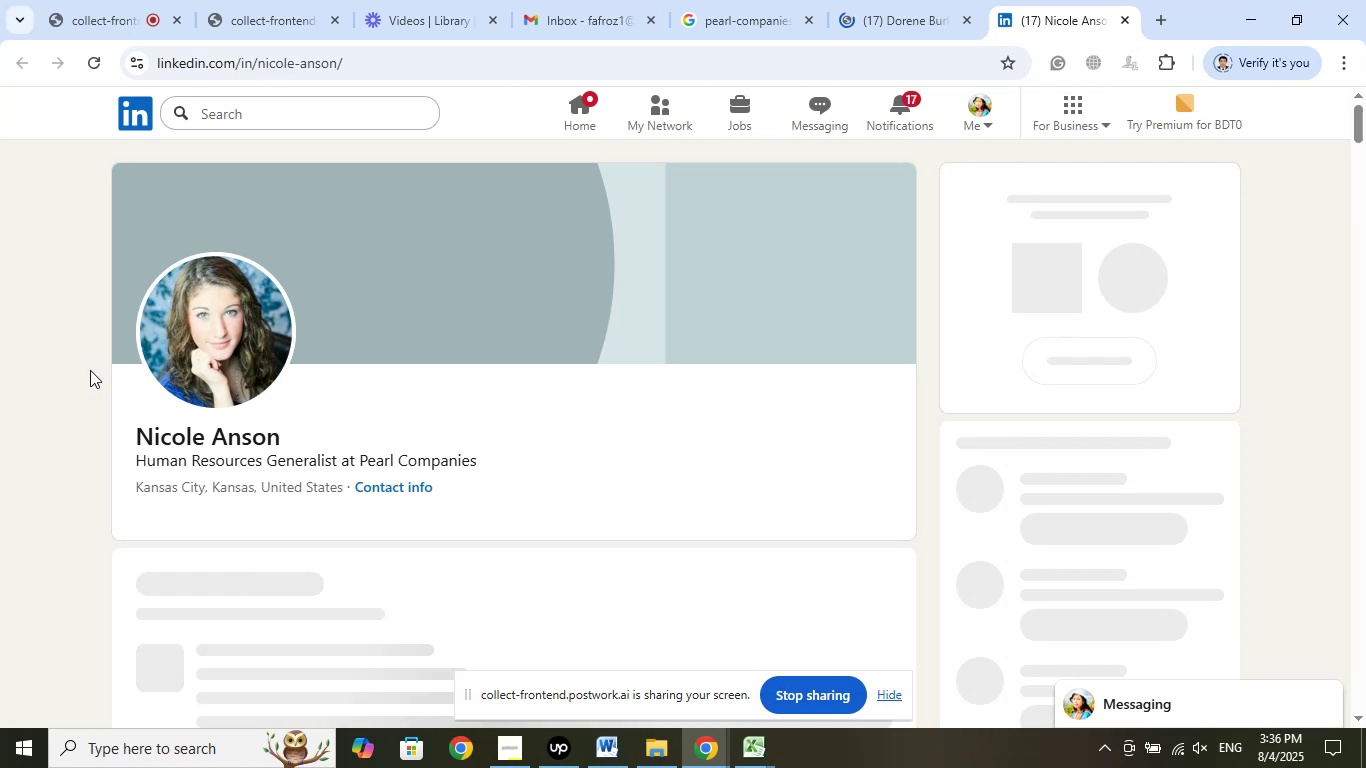 
wait(13.97)
 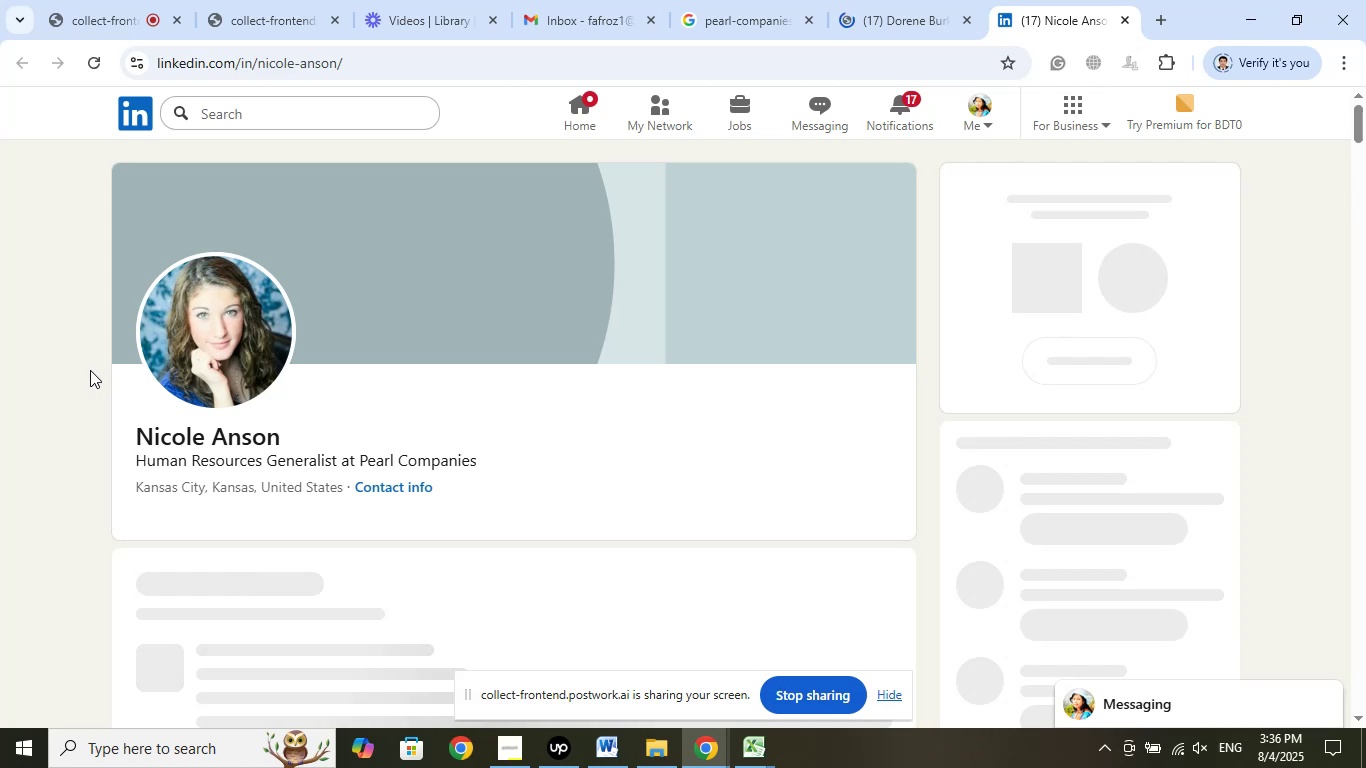 
left_click([757, 435])
 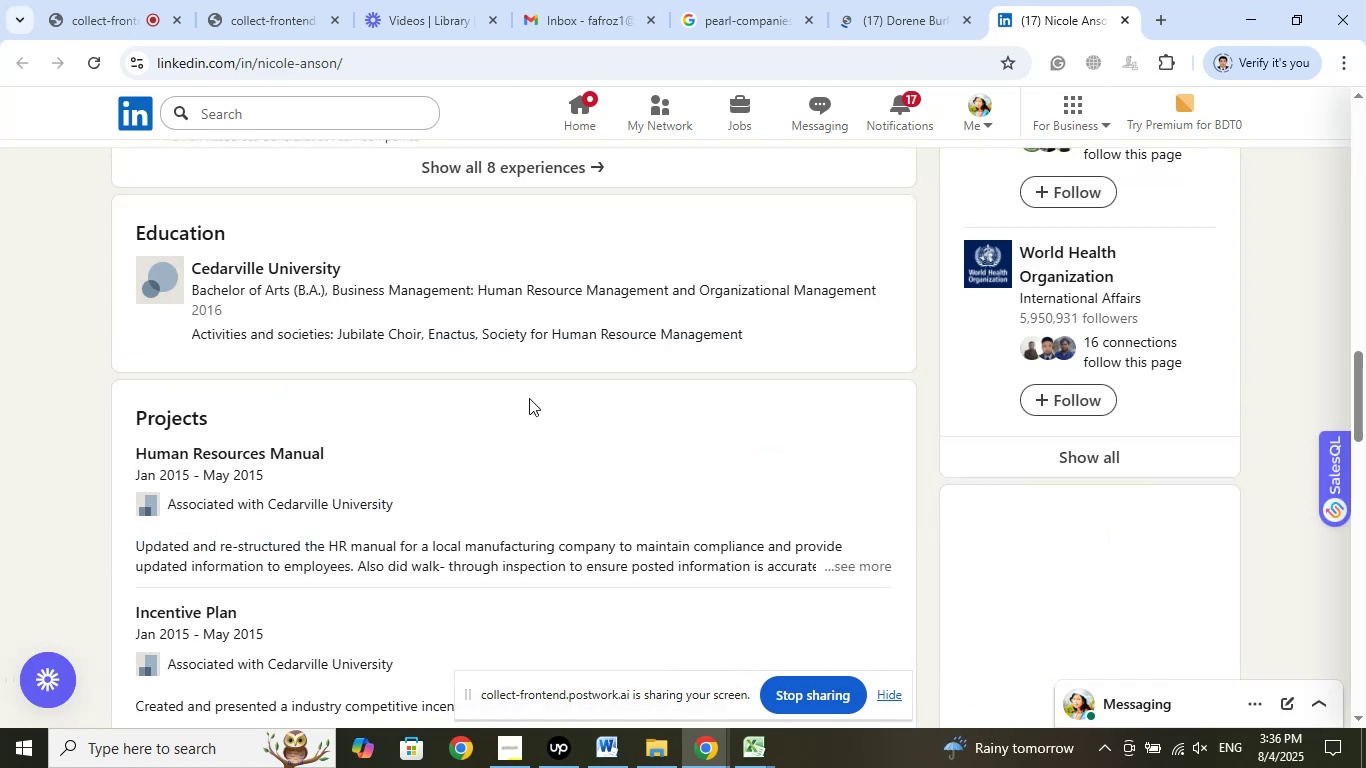 
scroll: coordinate [495, 376], scroll_direction: up, amount: 10.0
 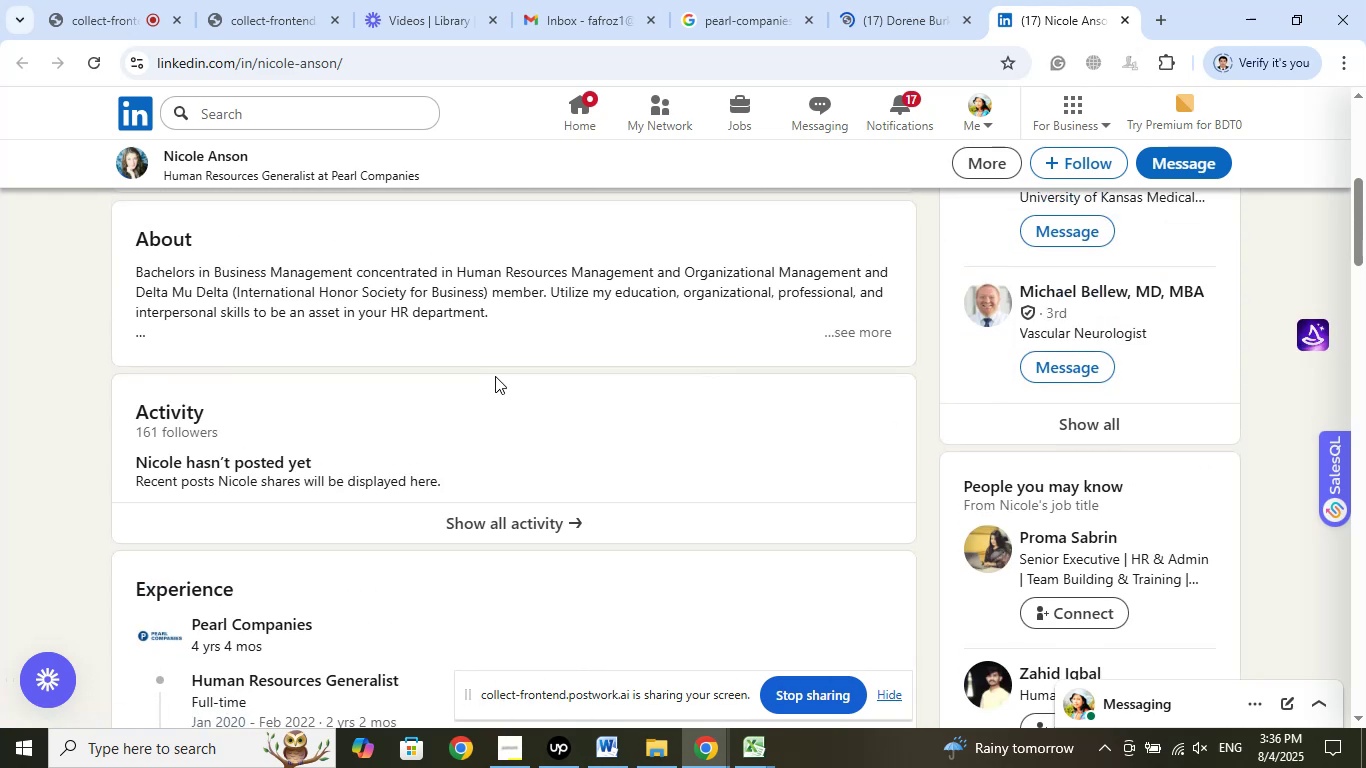 
scroll: coordinate [372, 453], scroll_direction: down, amount: 2.0
 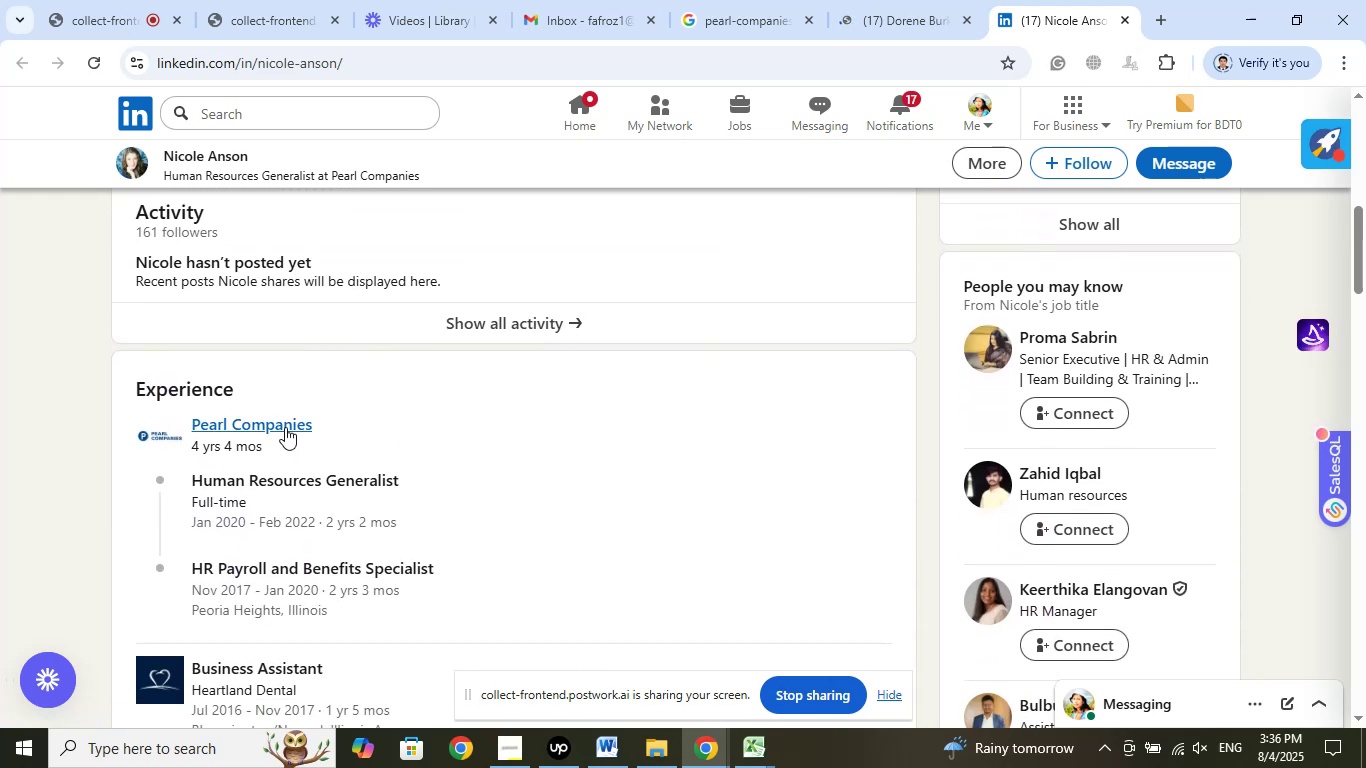 
right_click([295, 422])
 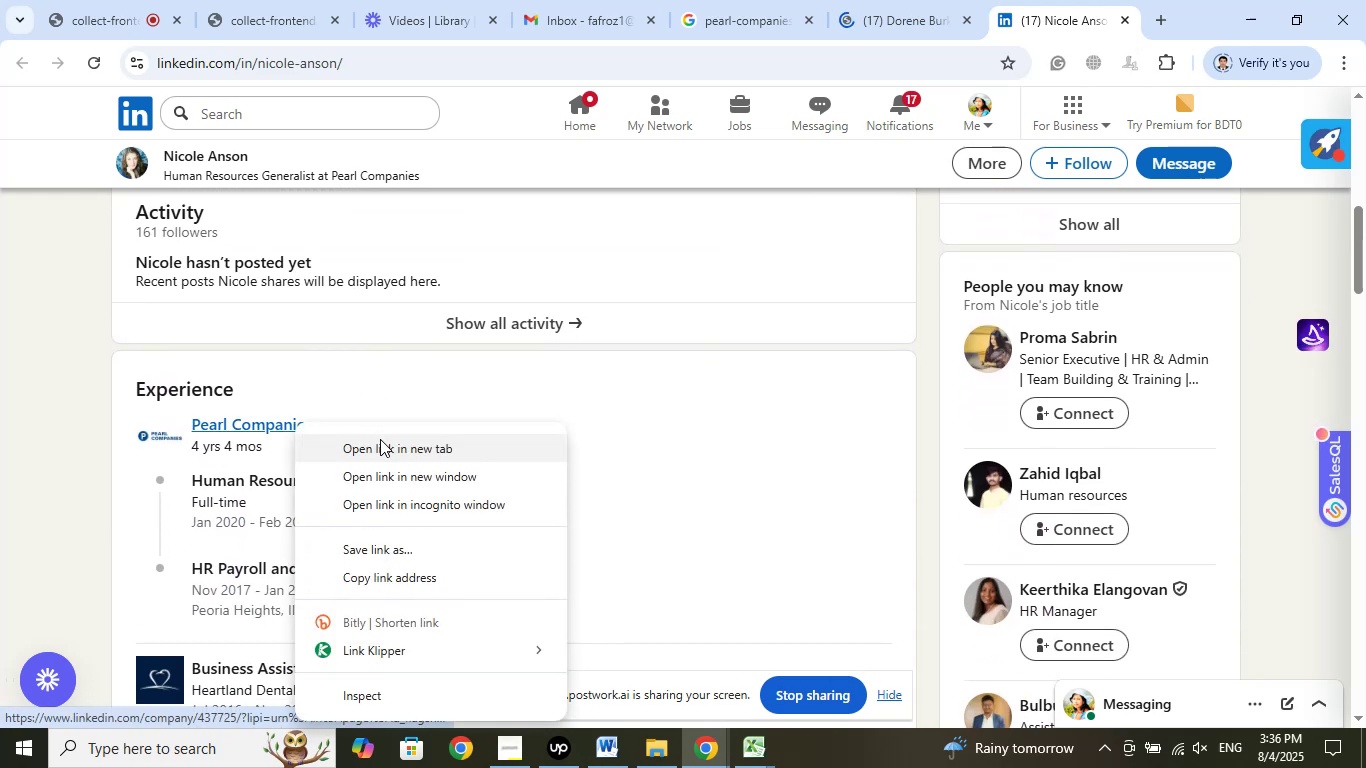 
left_click([380, 439])
 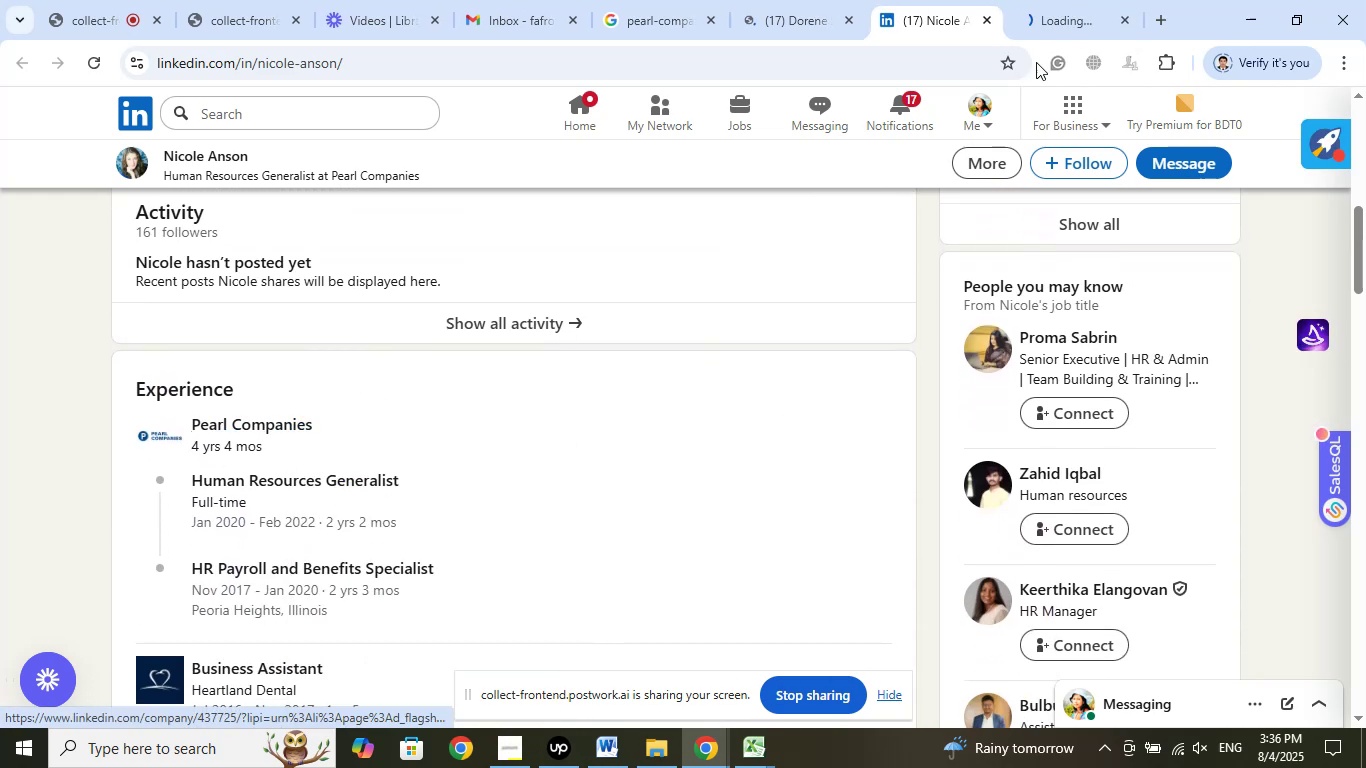 
left_click([1052, 0])
 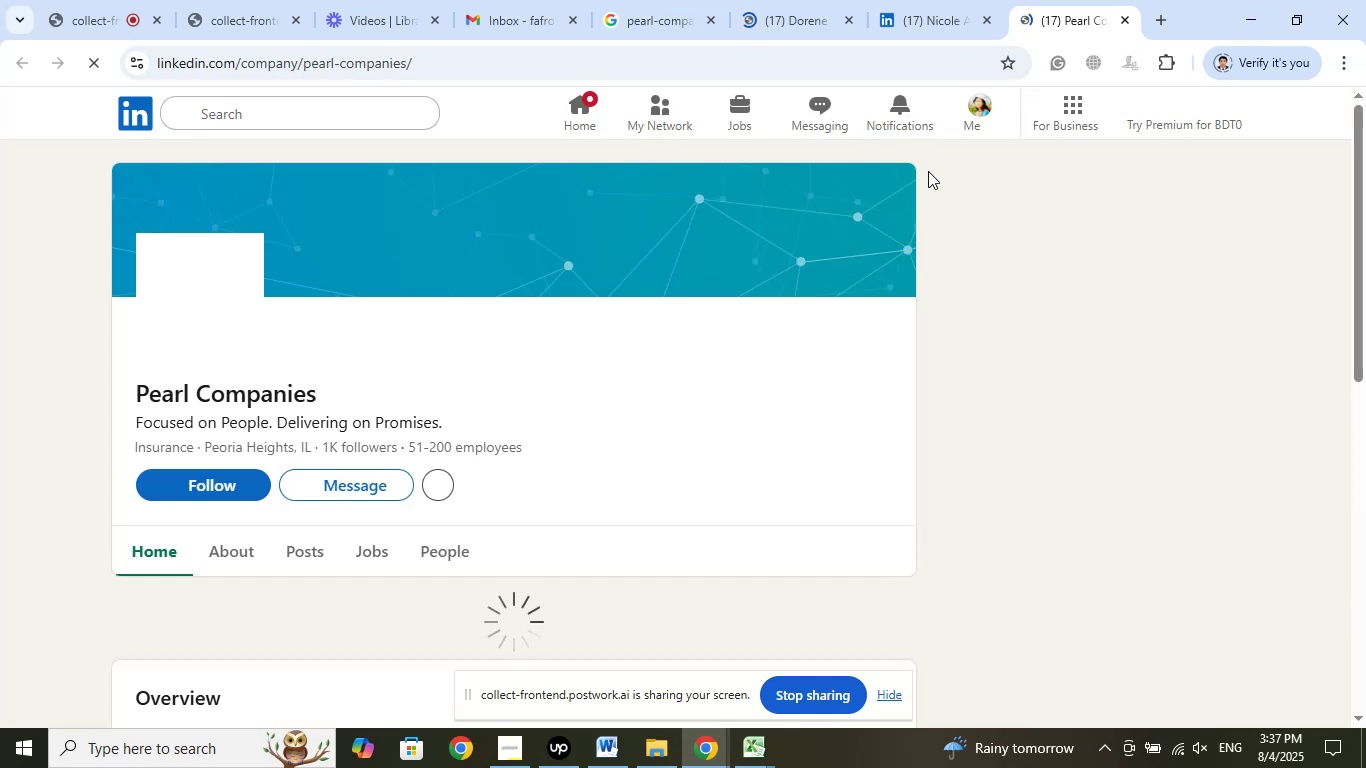 
wait(11.34)
 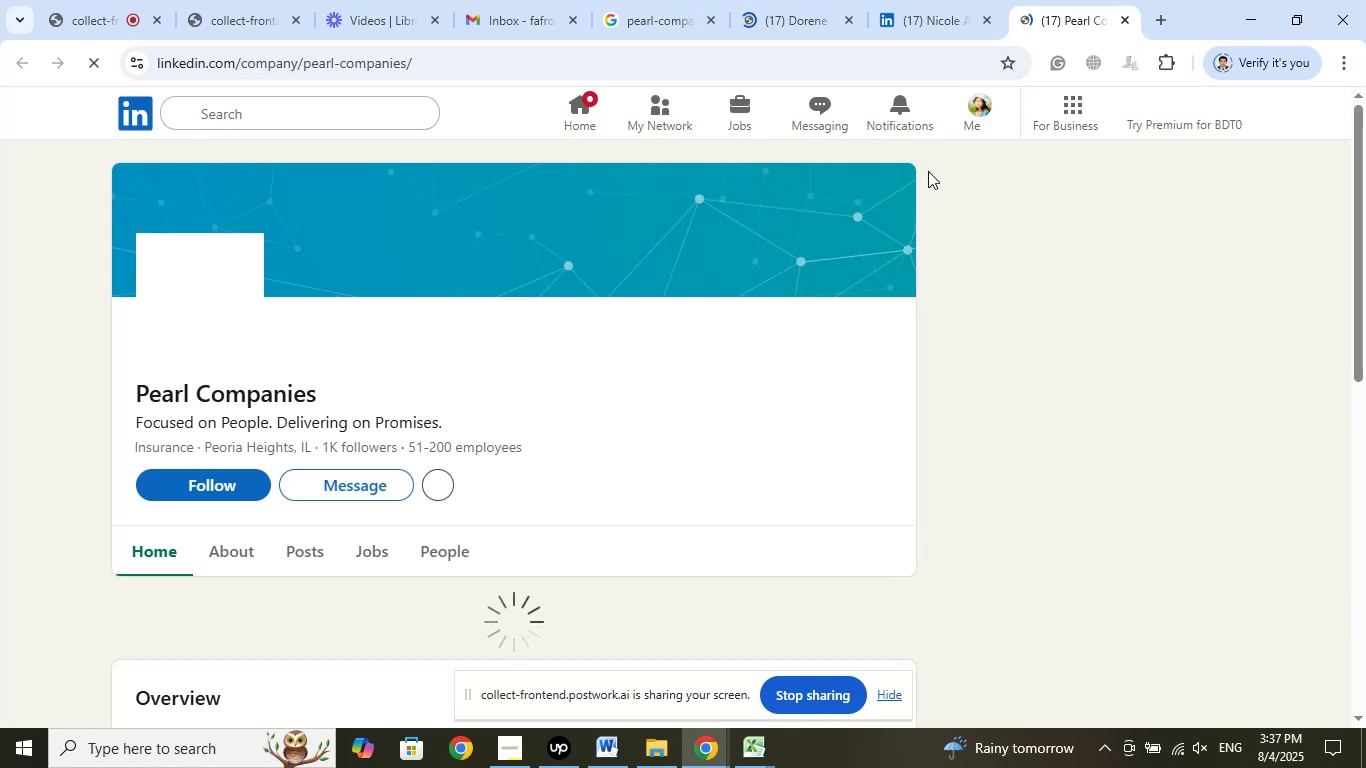 
left_click([931, 0])
 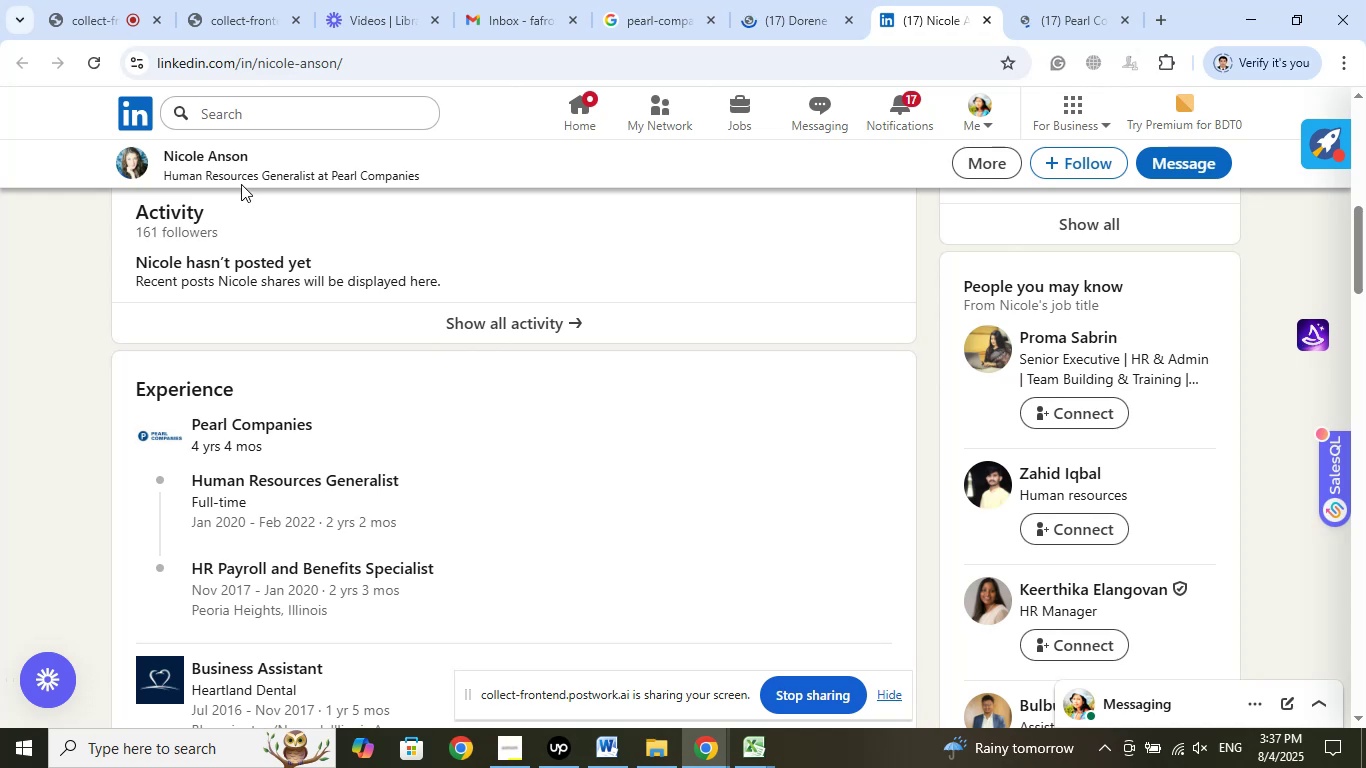 
left_click([229, 164])
 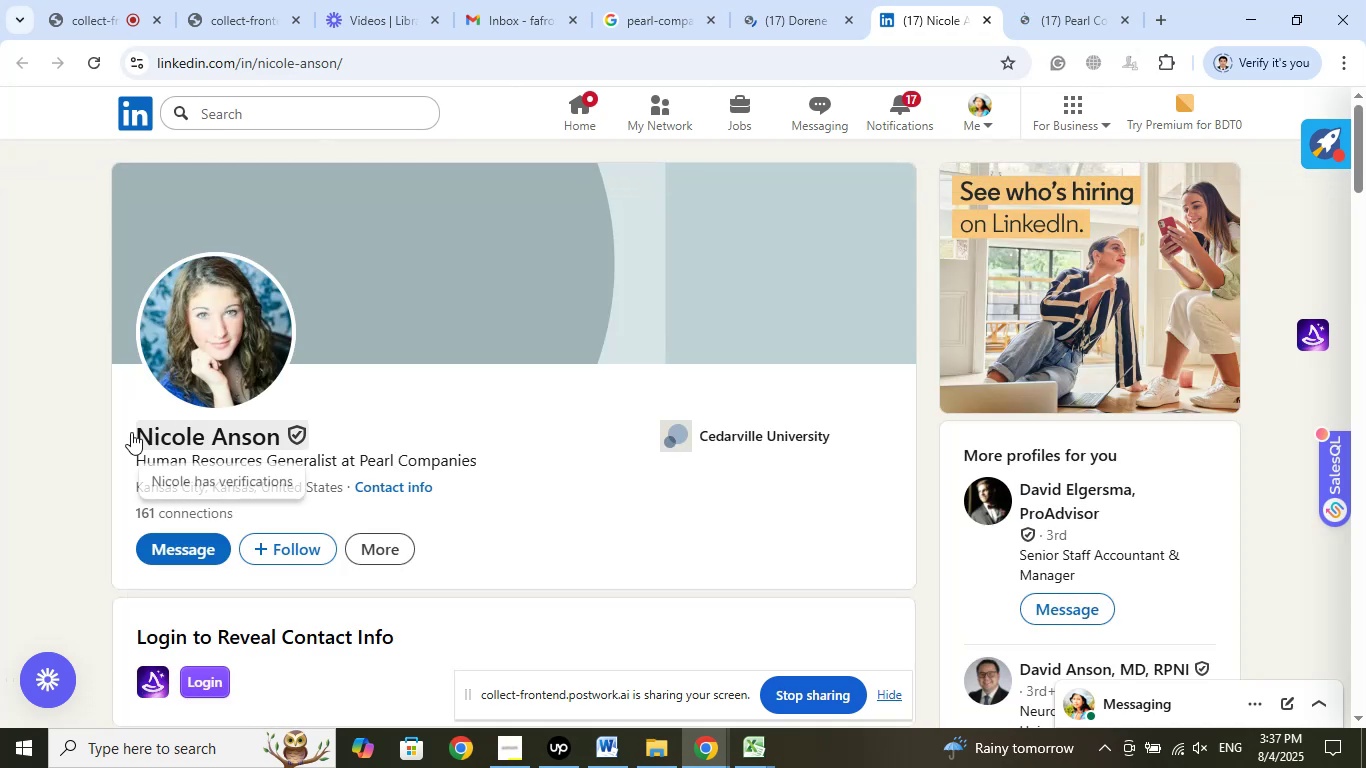 
left_click_drag(start_coordinate=[109, 435], to_coordinate=[278, 439])
 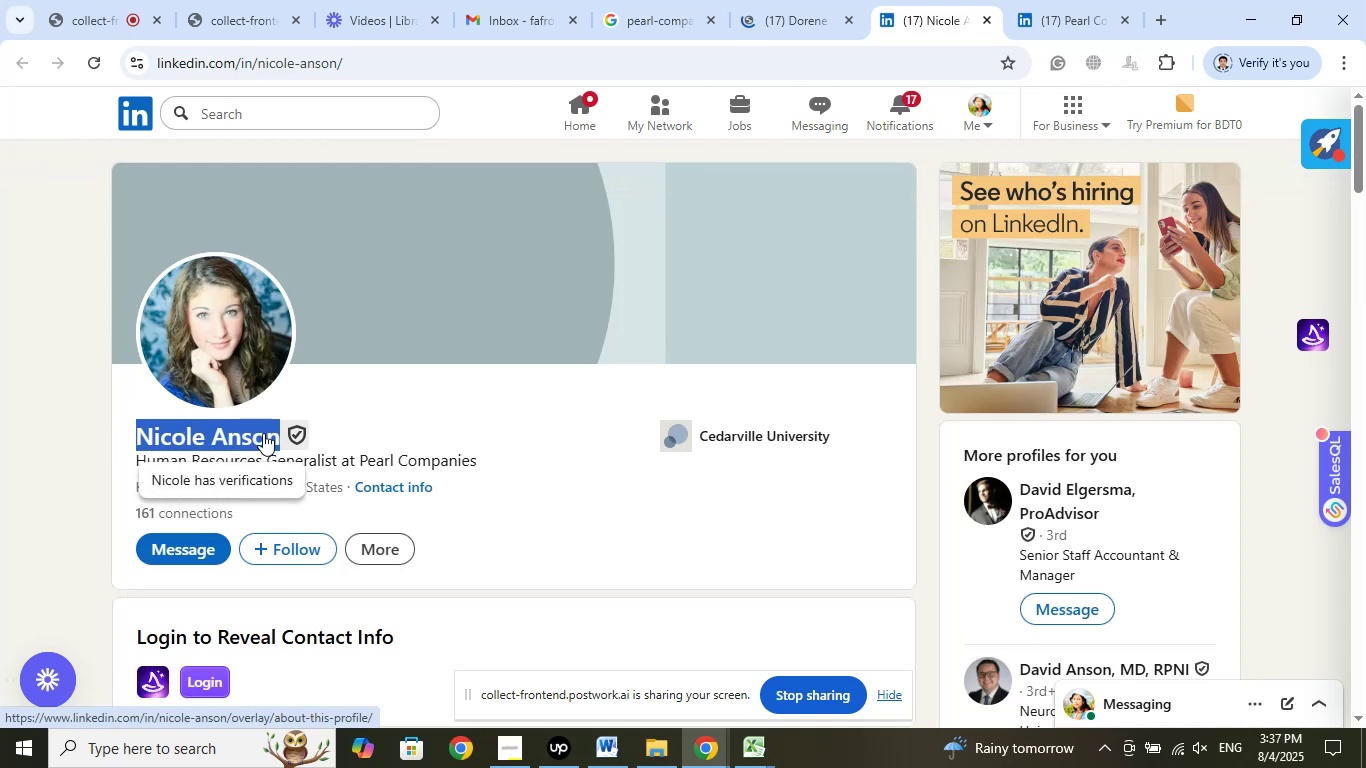 
right_click([263, 433])
 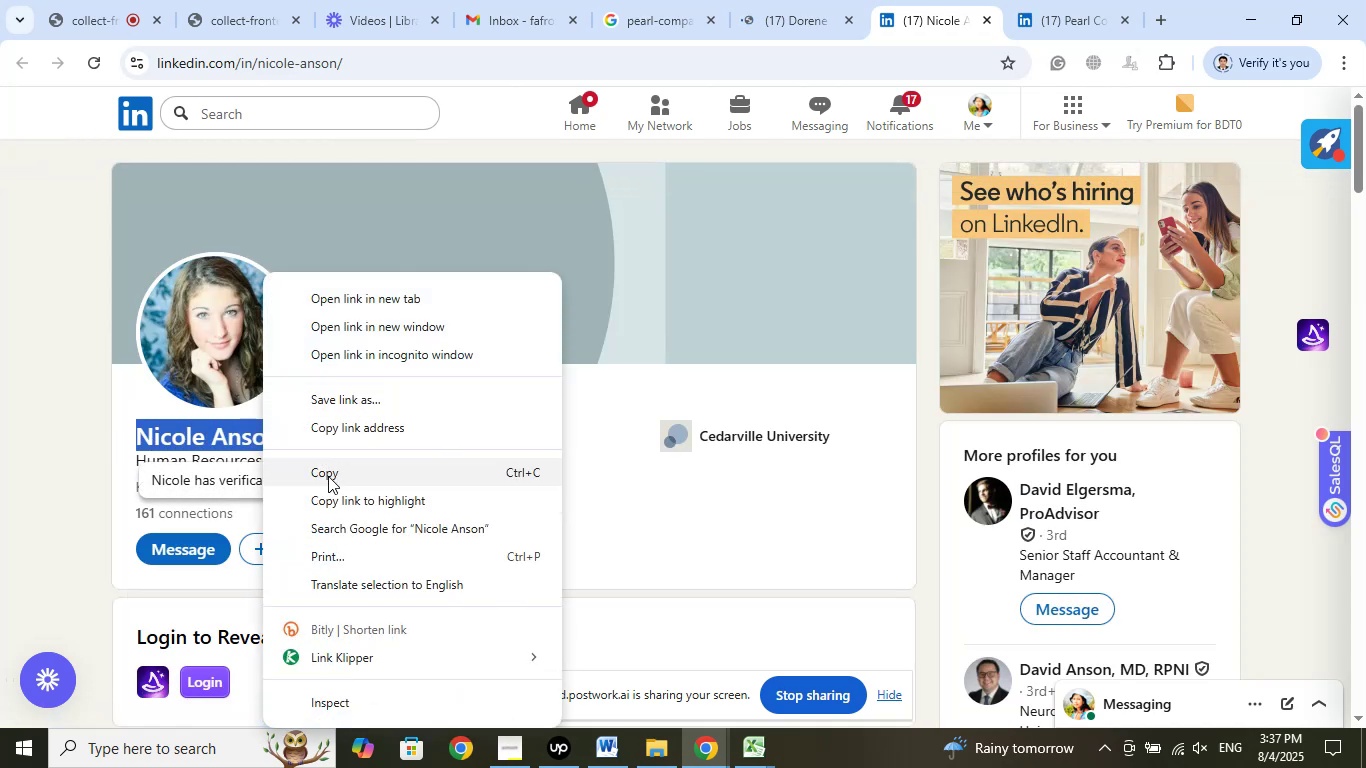 
left_click([328, 477])
 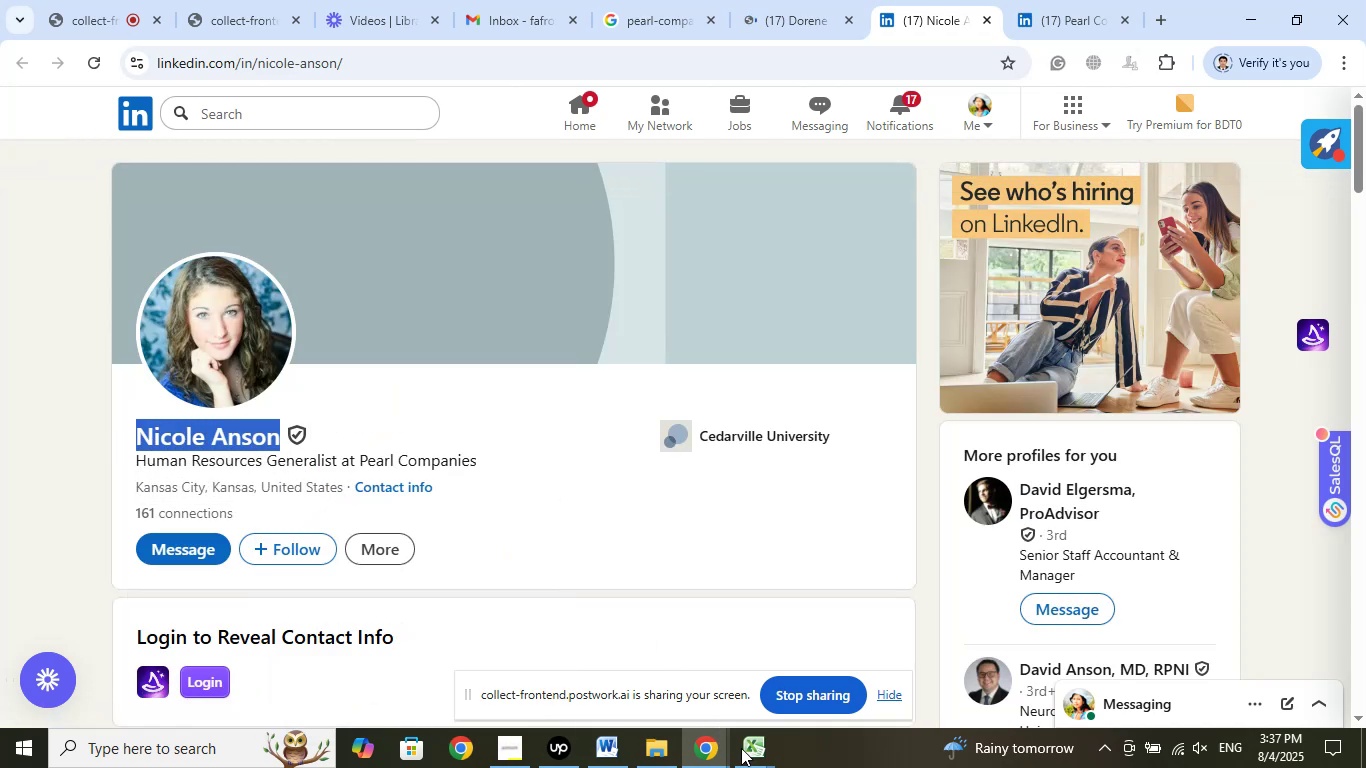 
left_click([747, 755])
 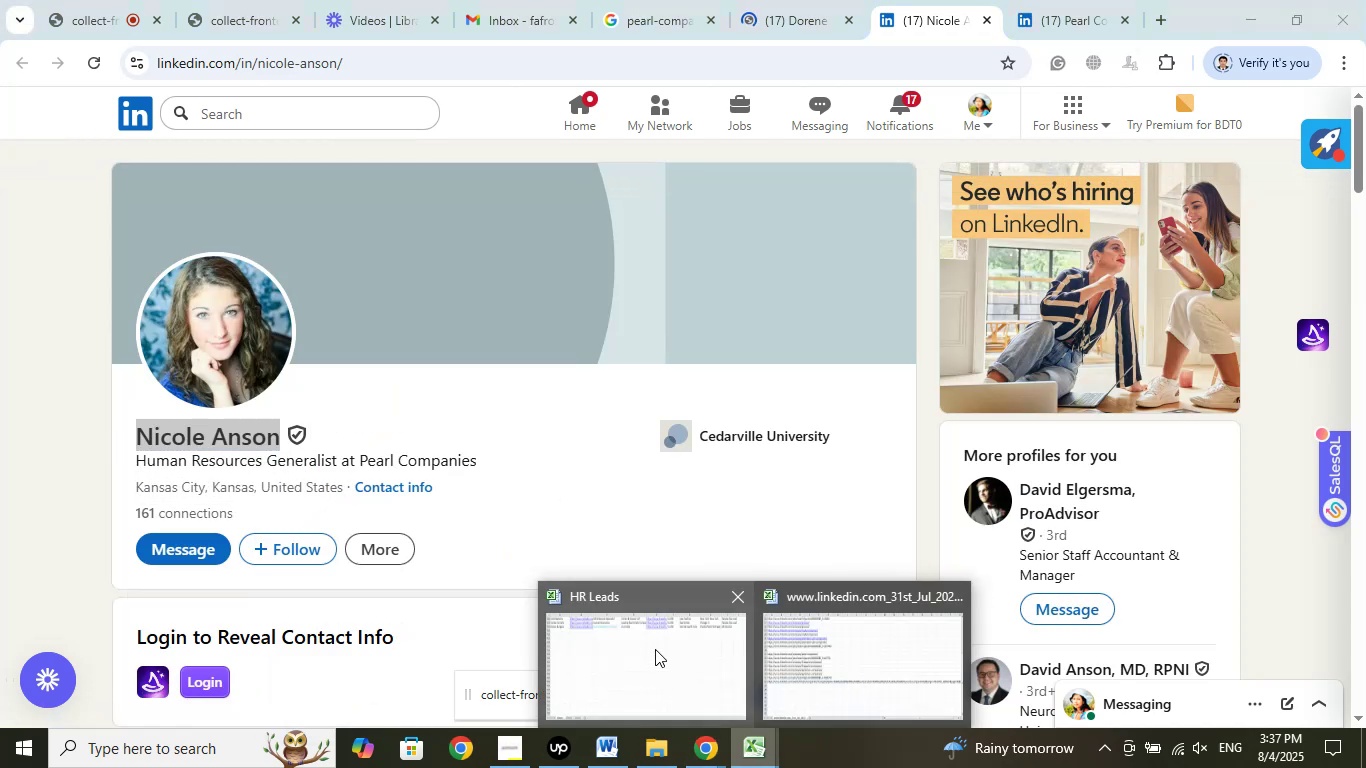 
left_click([654, 648])
 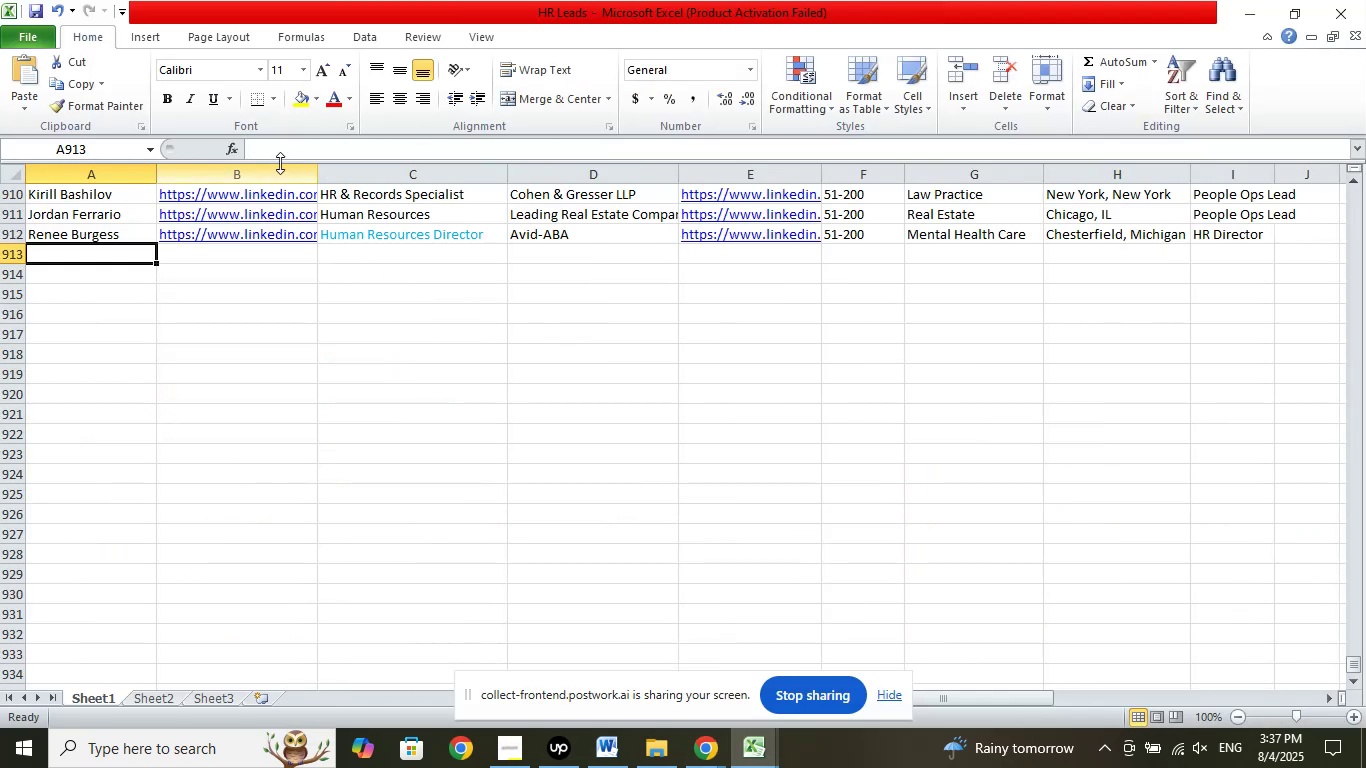 
right_click([279, 151])
 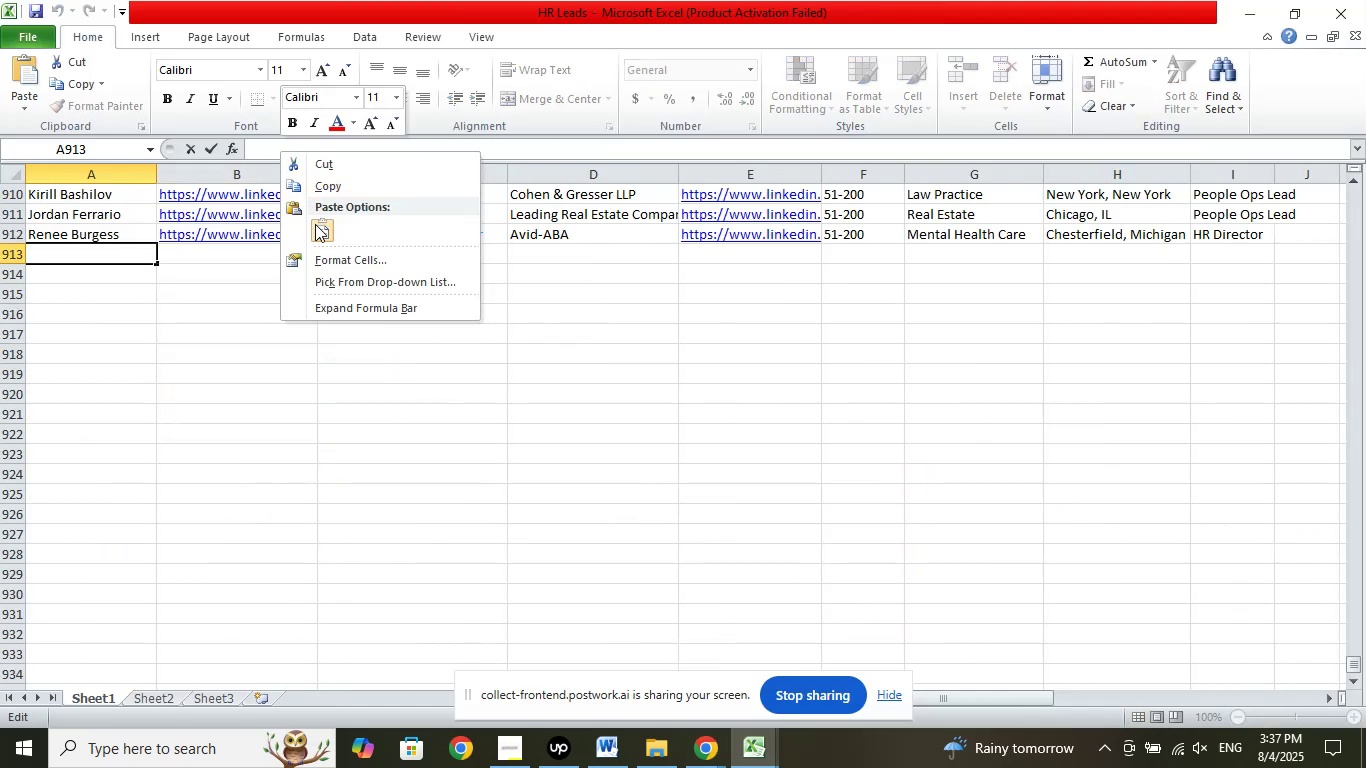 
left_click([316, 227])
 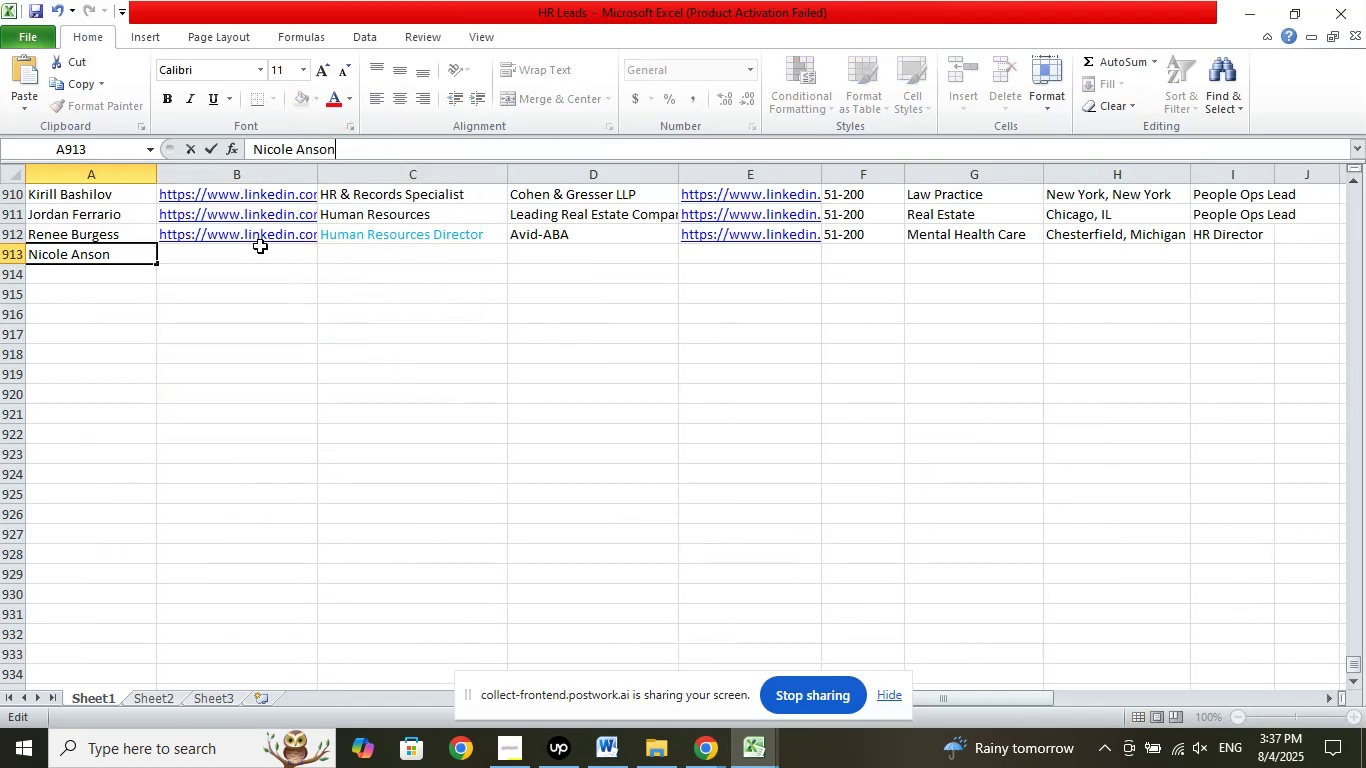 
left_click([260, 246])
 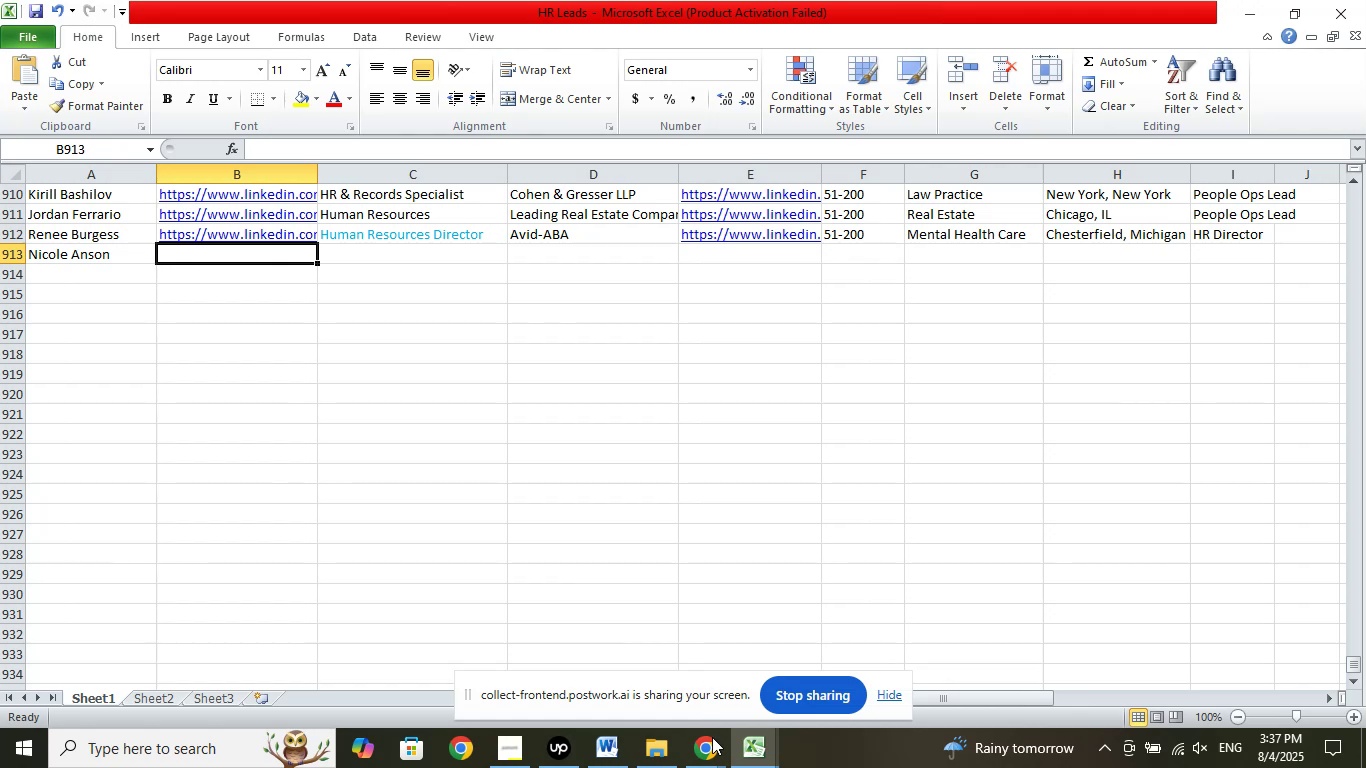 
left_click([707, 754])
 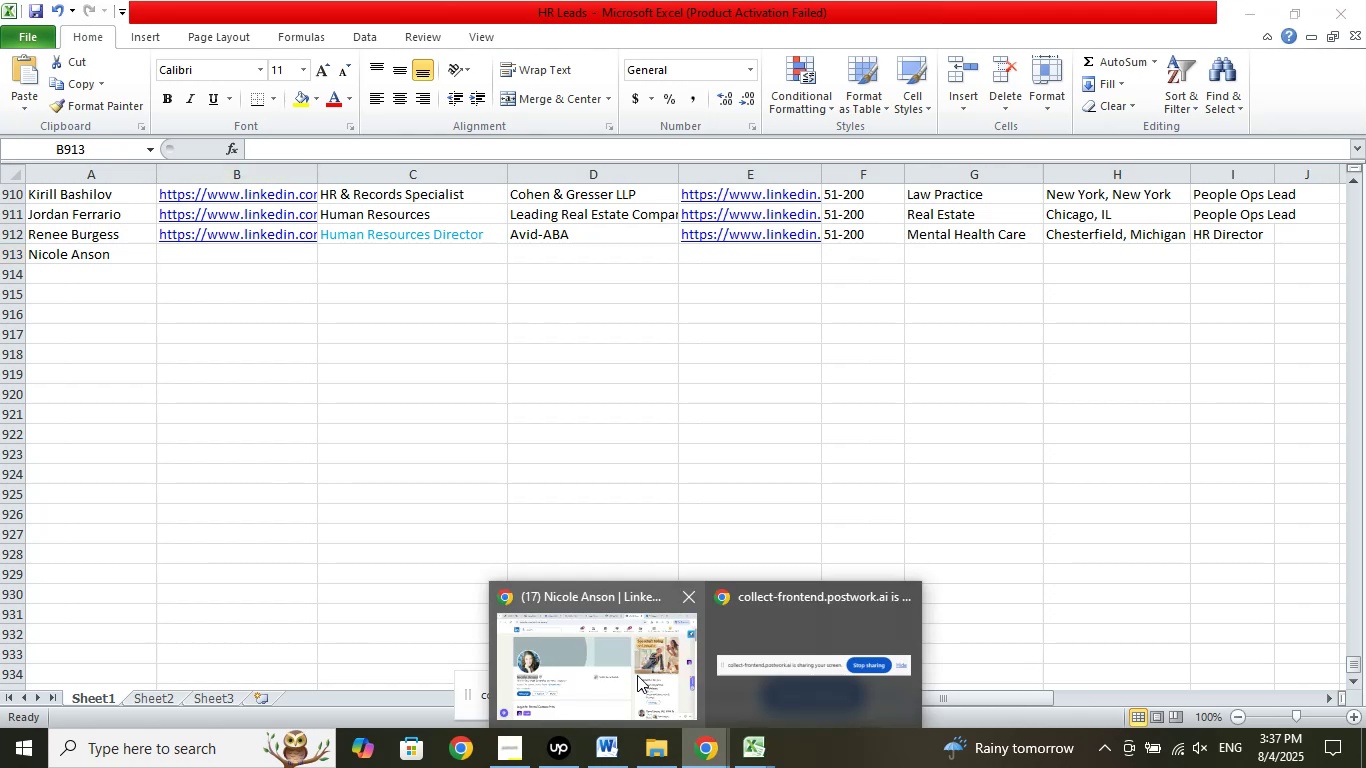 
left_click([634, 669])
 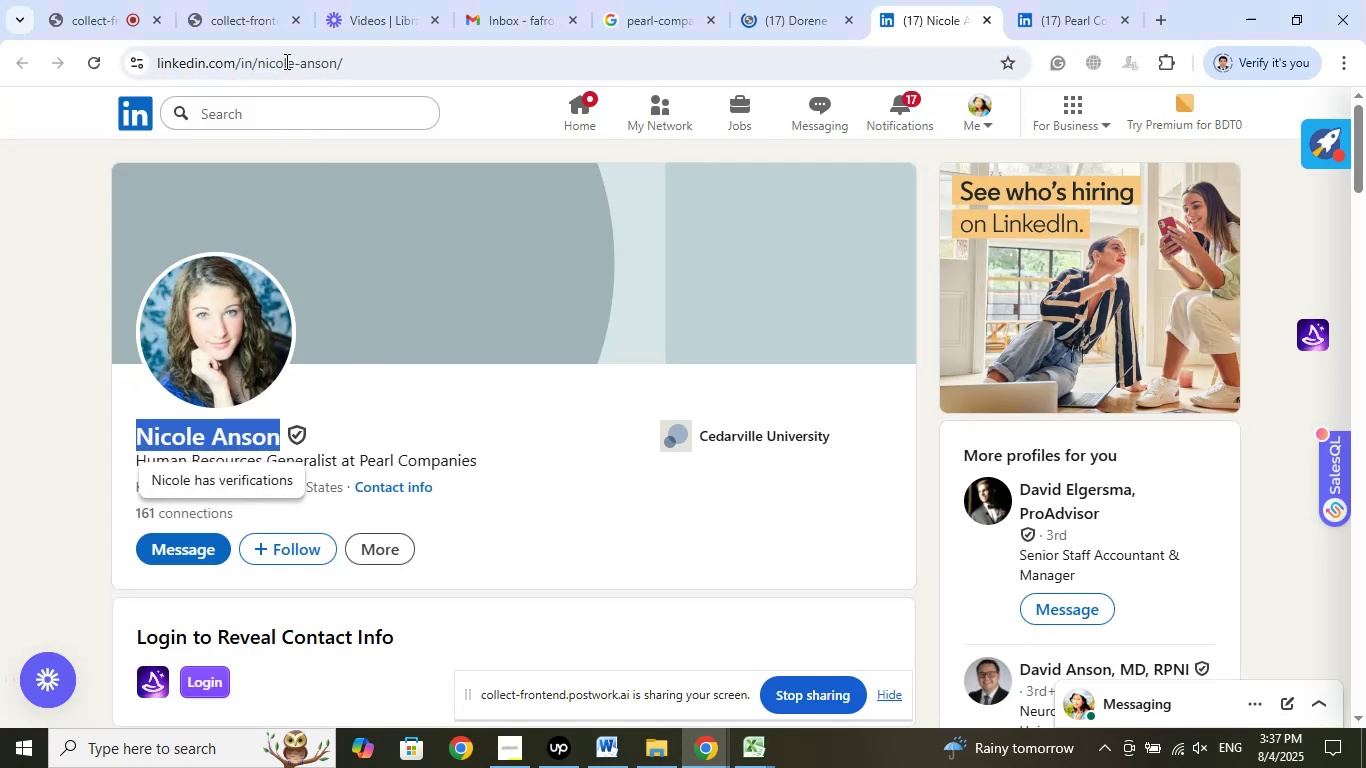 
left_click([285, 59])
 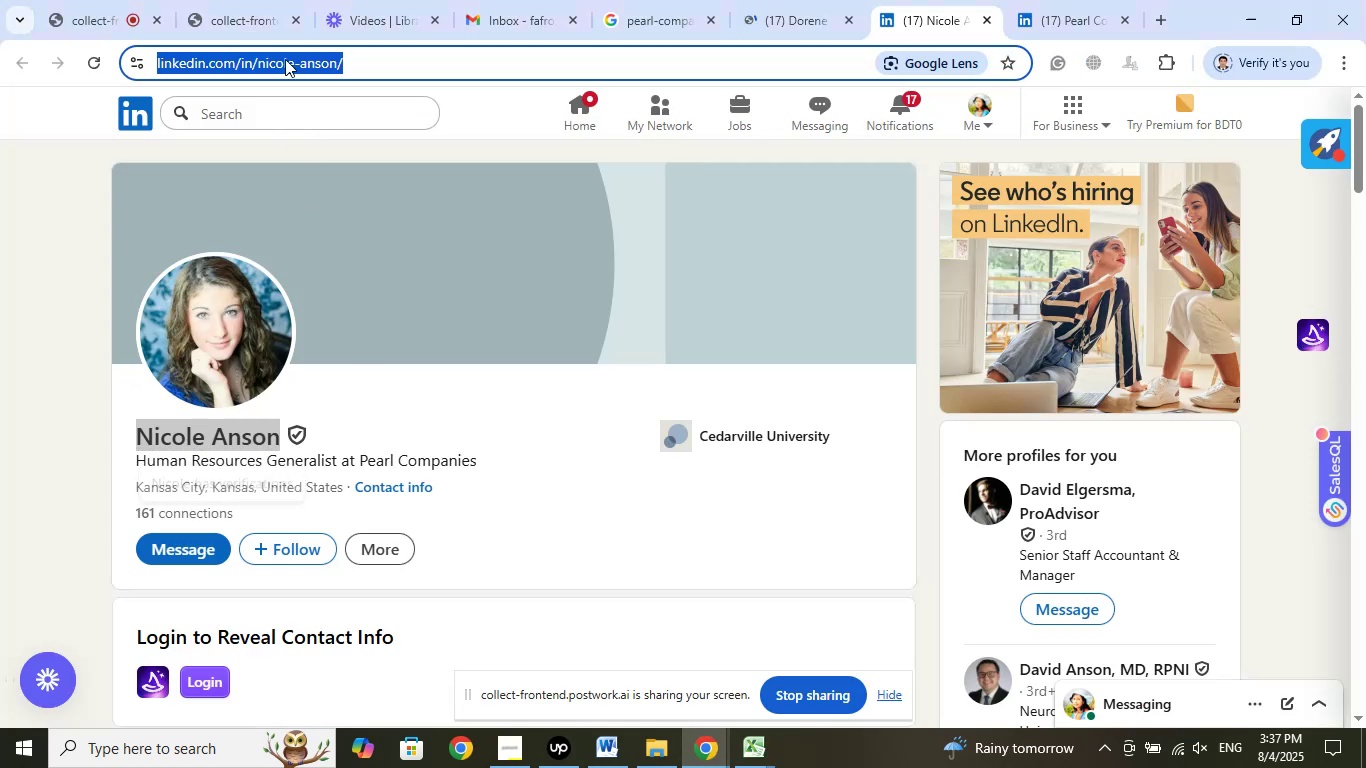 
right_click([285, 59])
 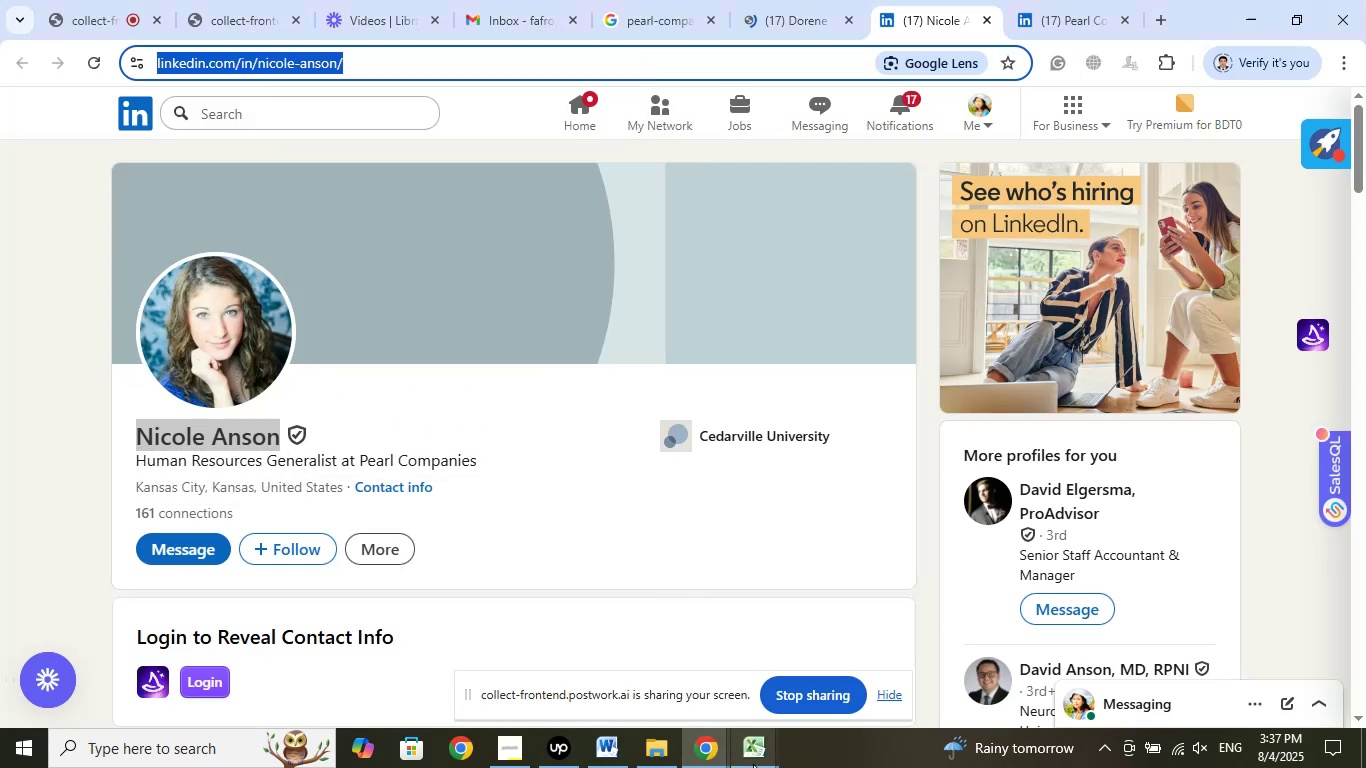 
double_click([677, 659])
 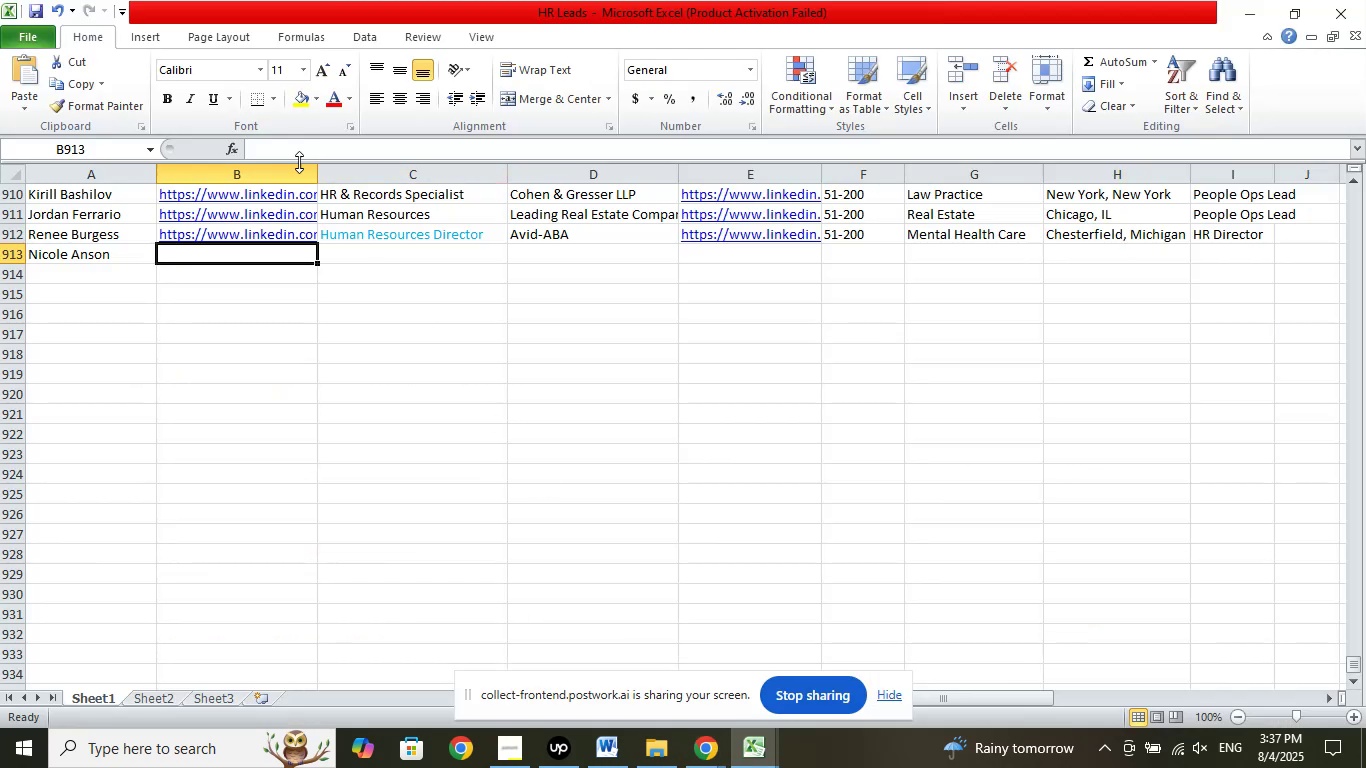 
left_click([282, 146])
 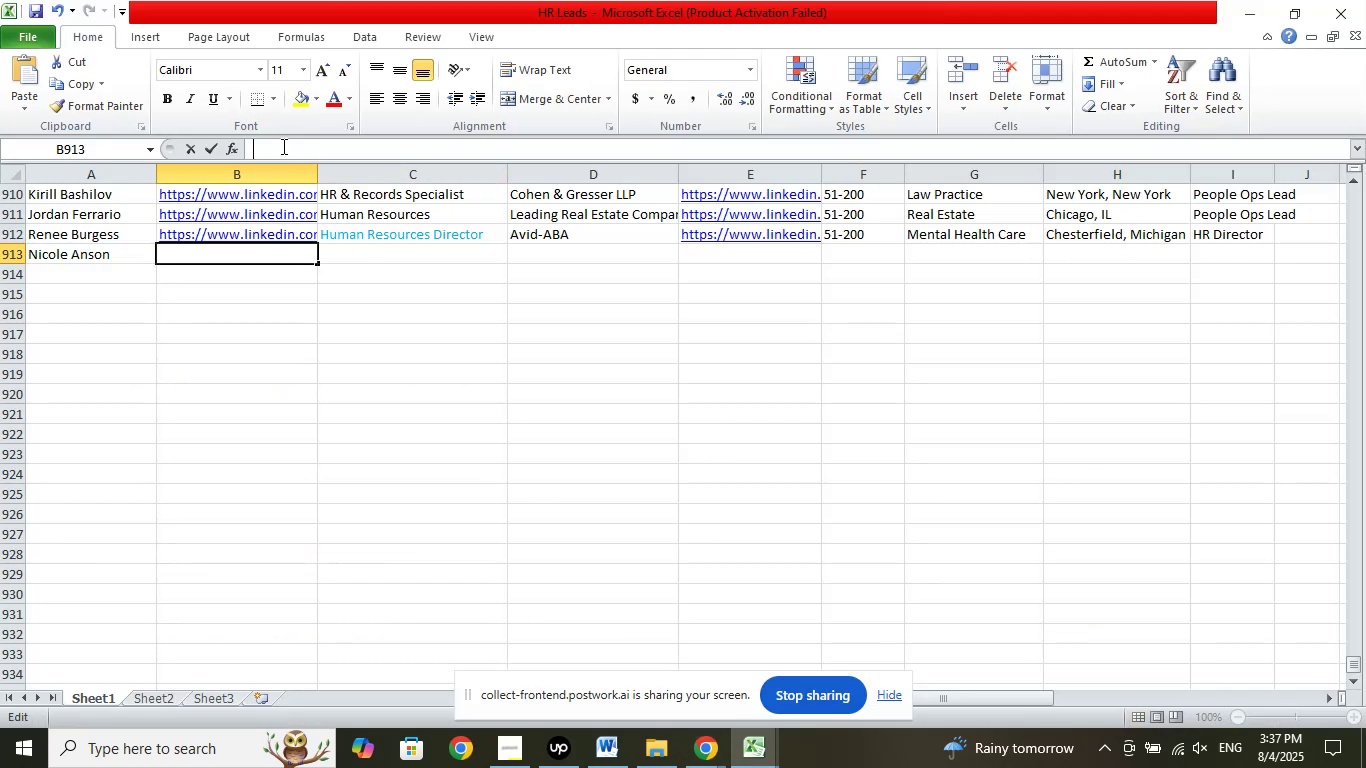 
right_click([282, 146])
 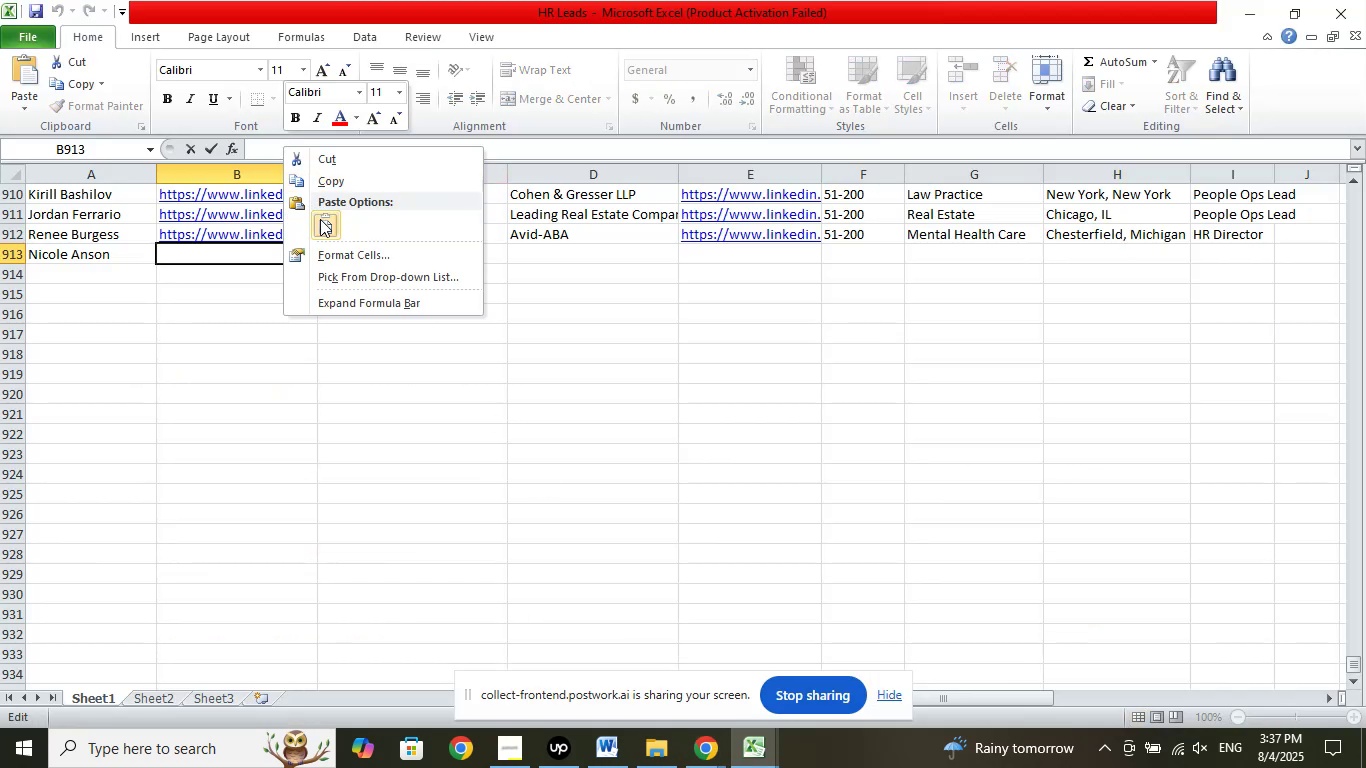 
left_click([322, 221])
 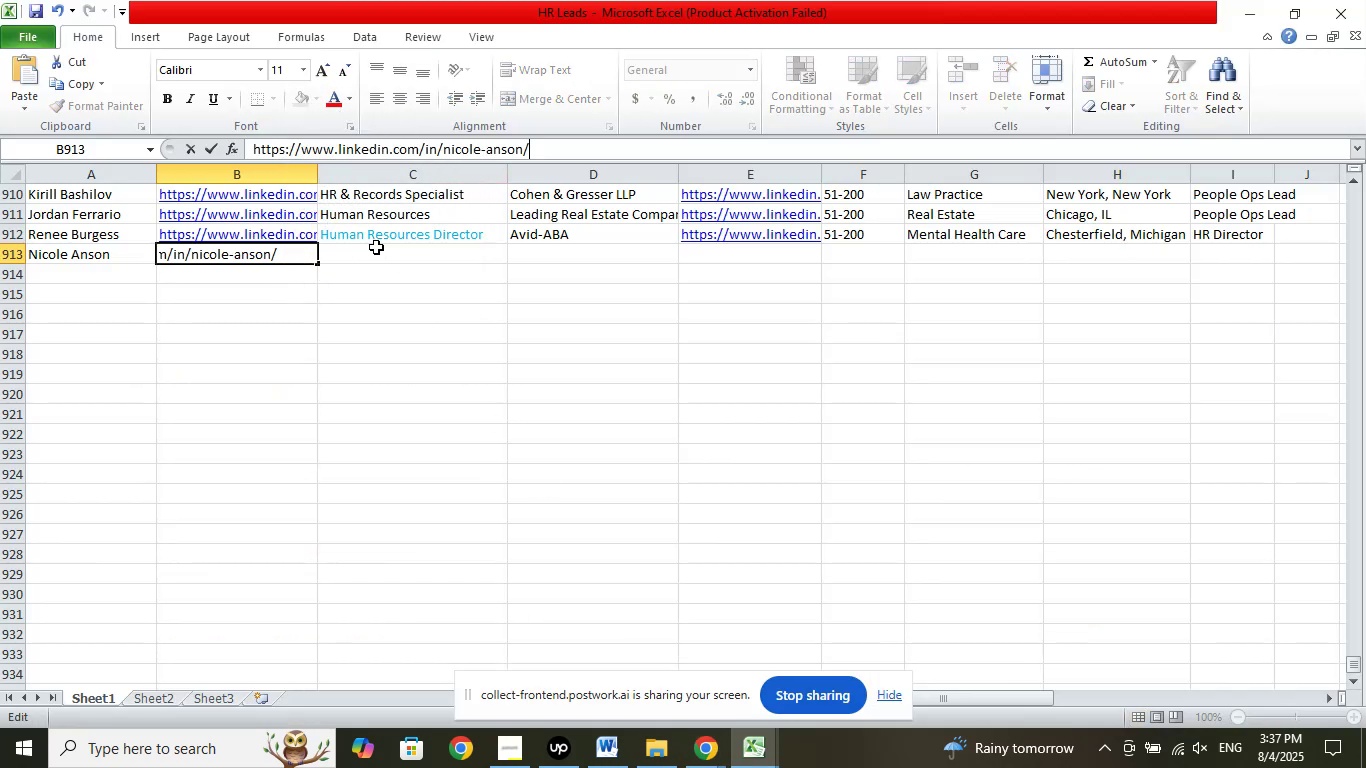 
left_click([376, 249])
 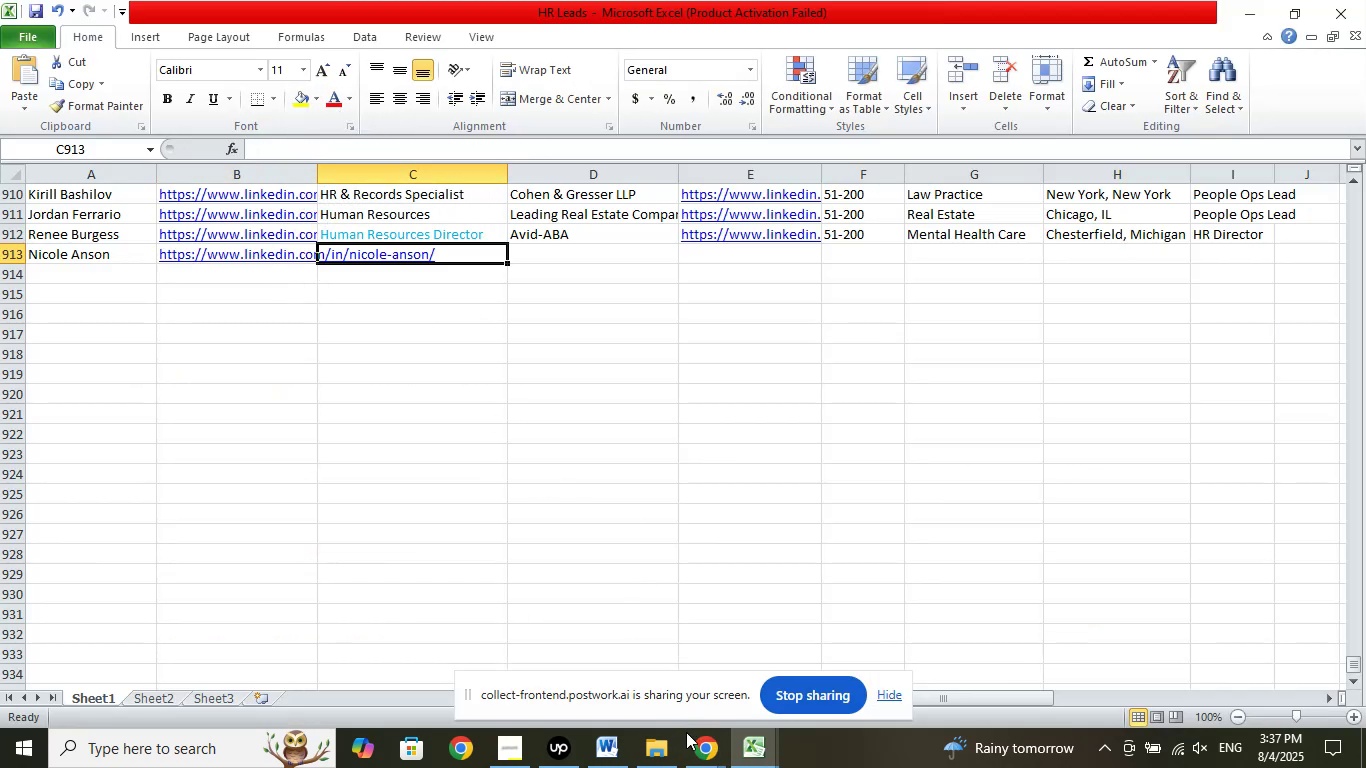 
left_click([686, 751])
 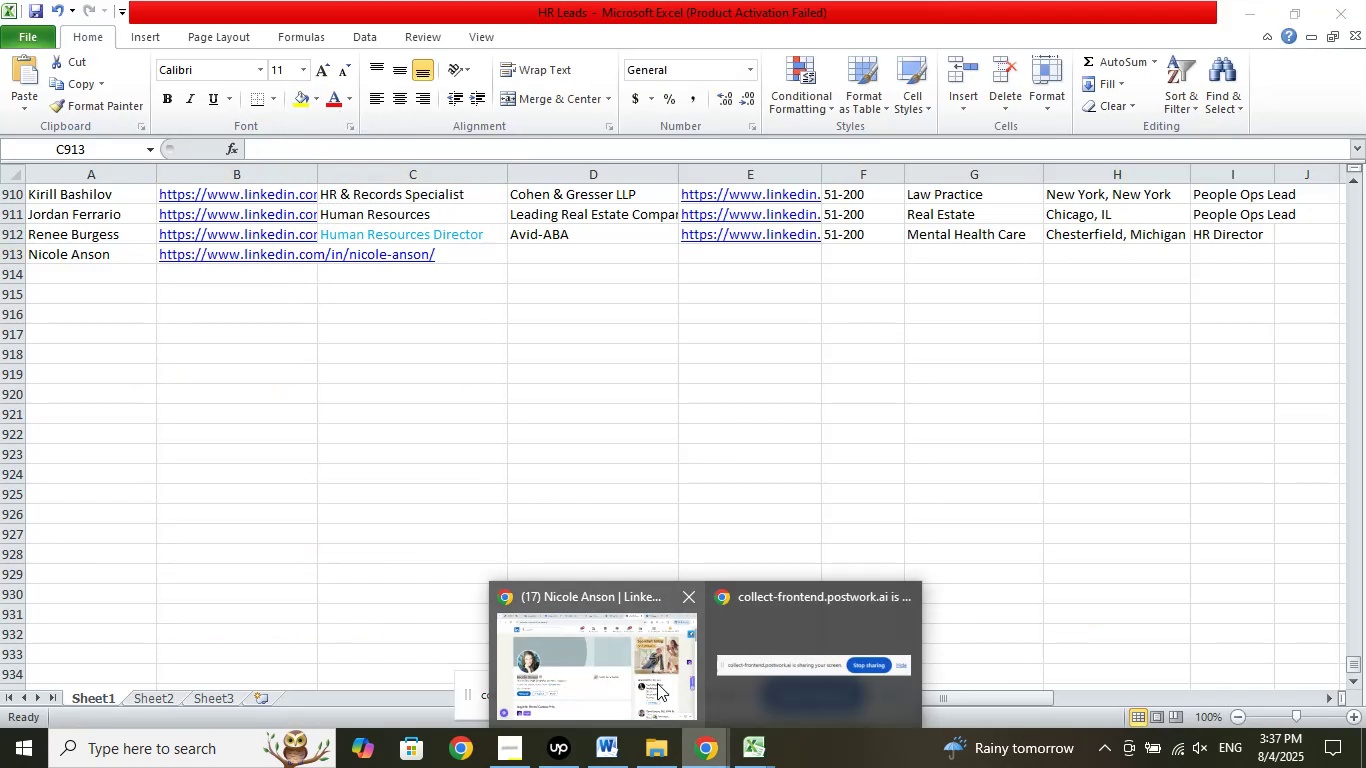 
left_click([644, 675])
 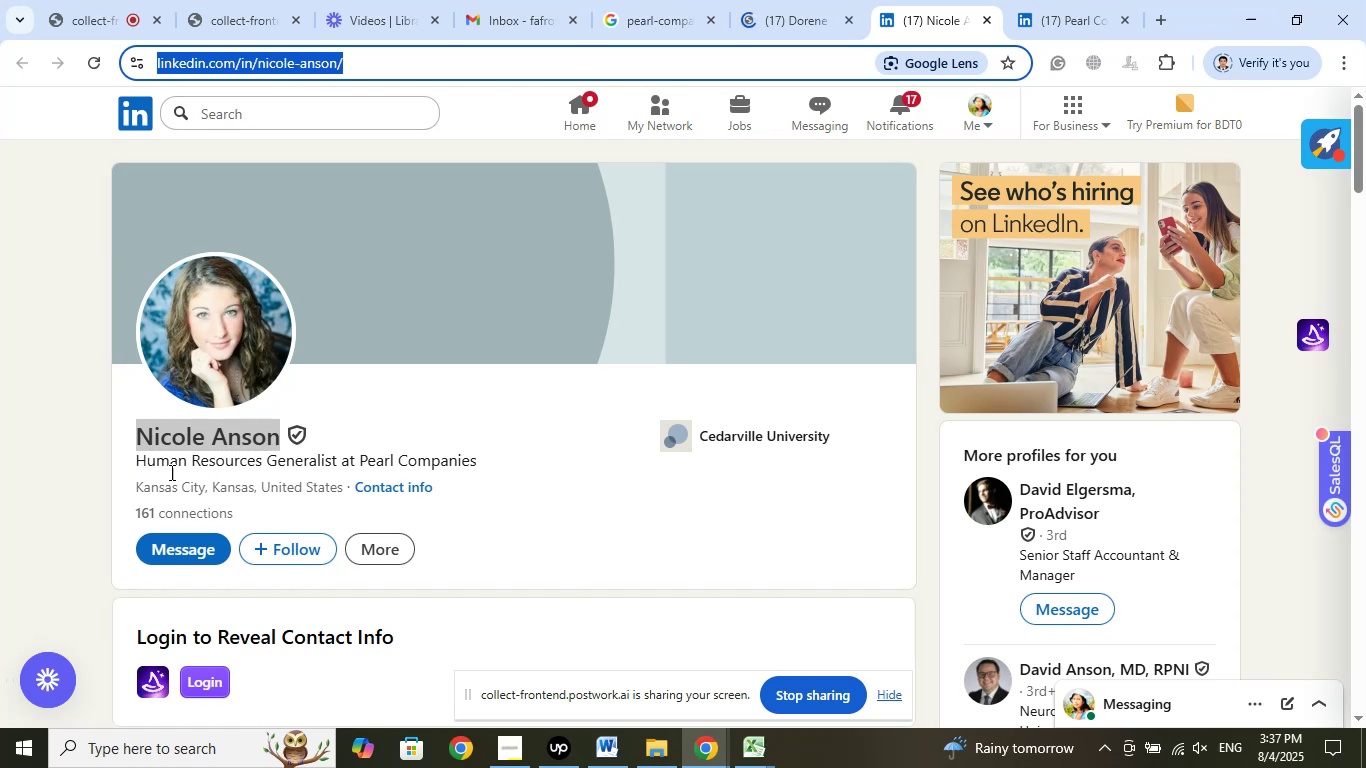 
left_click([721, 427])
 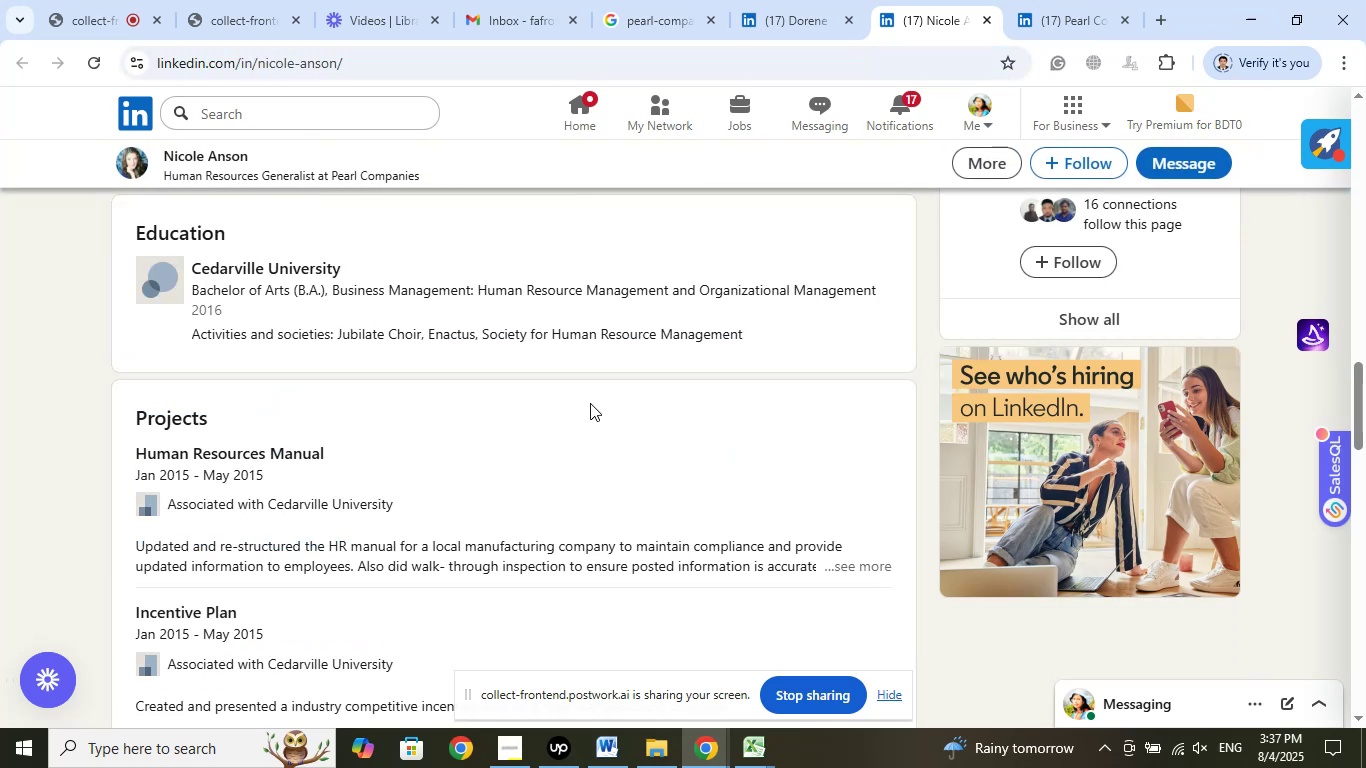 
scroll: coordinate [590, 403], scroll_direction: up, amount: 6.0
 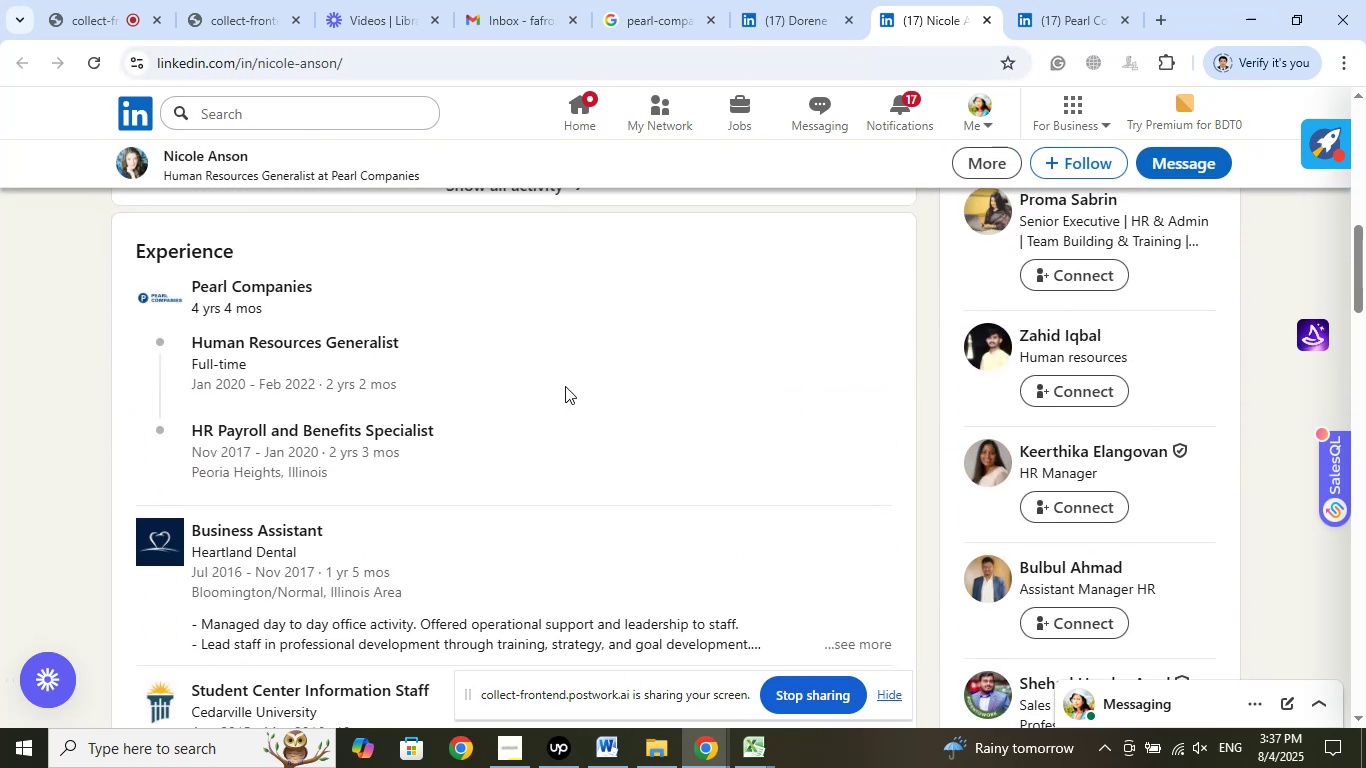 
left_click([243, 165])
 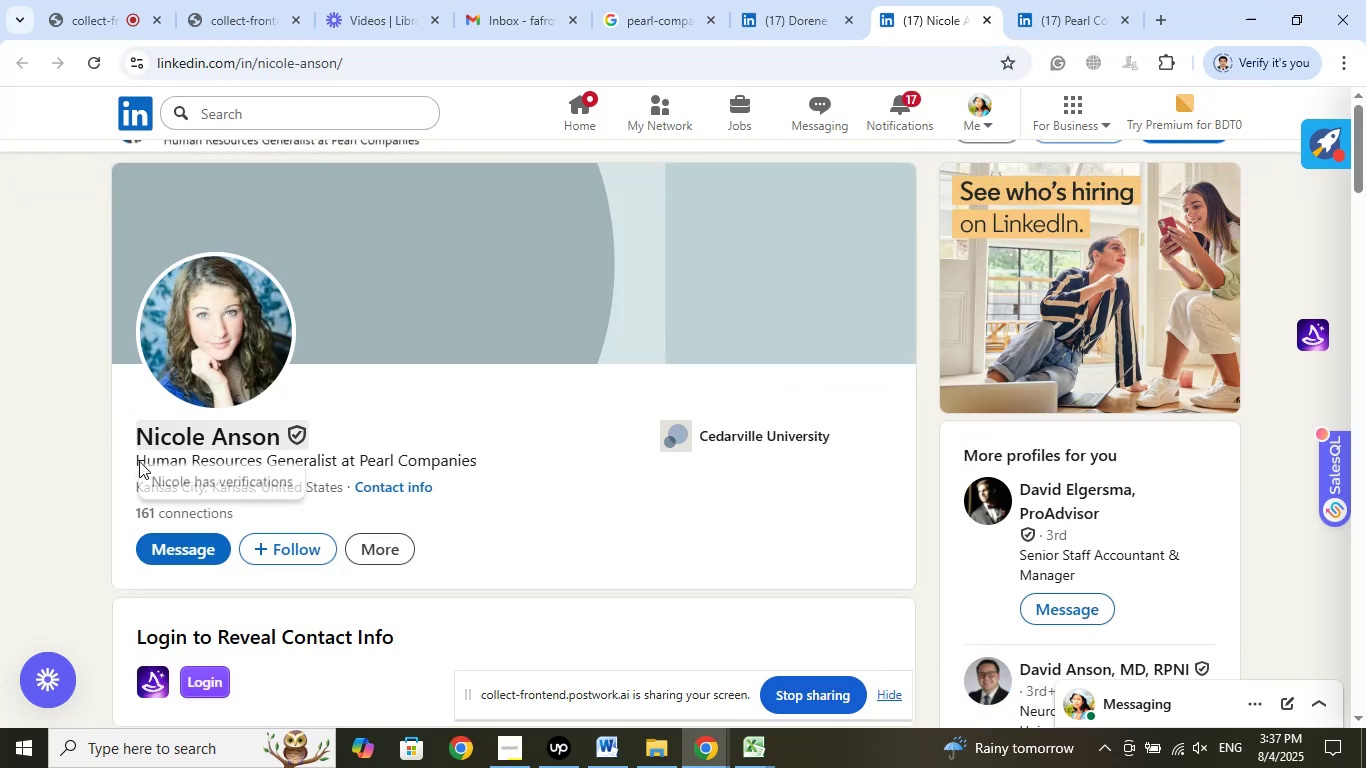 
left_click_drag(start_coordinate=[121, 461], to_coordinate=[336, 463])
 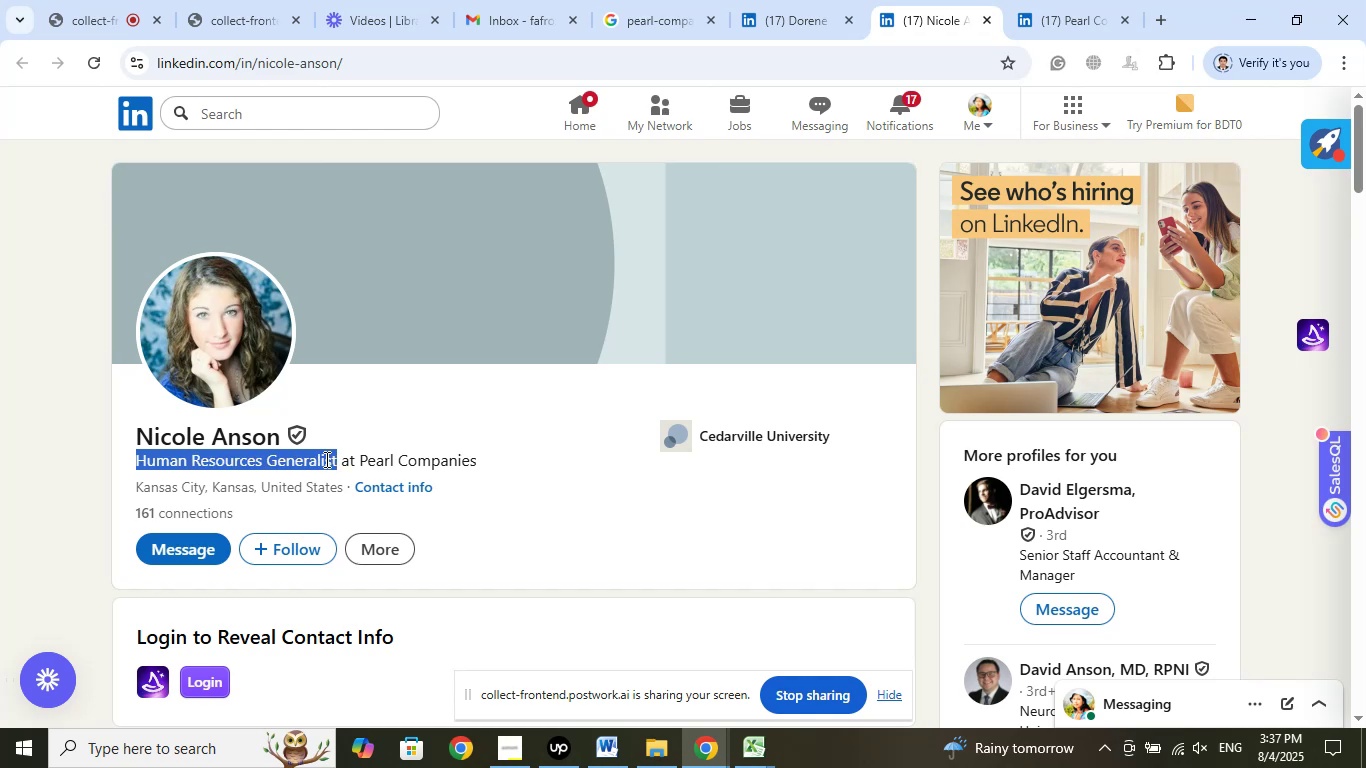 
right_click([325, 459])
 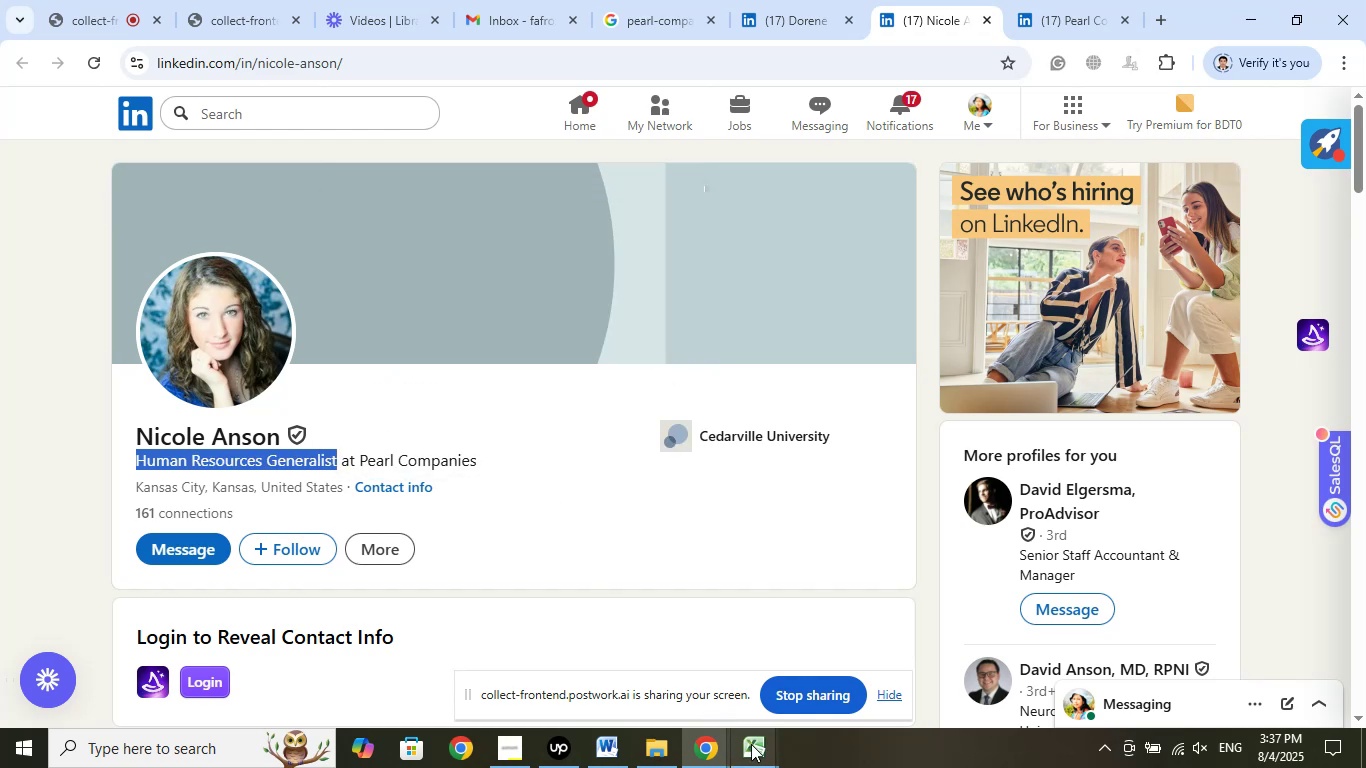 
double_click([649, 647])
 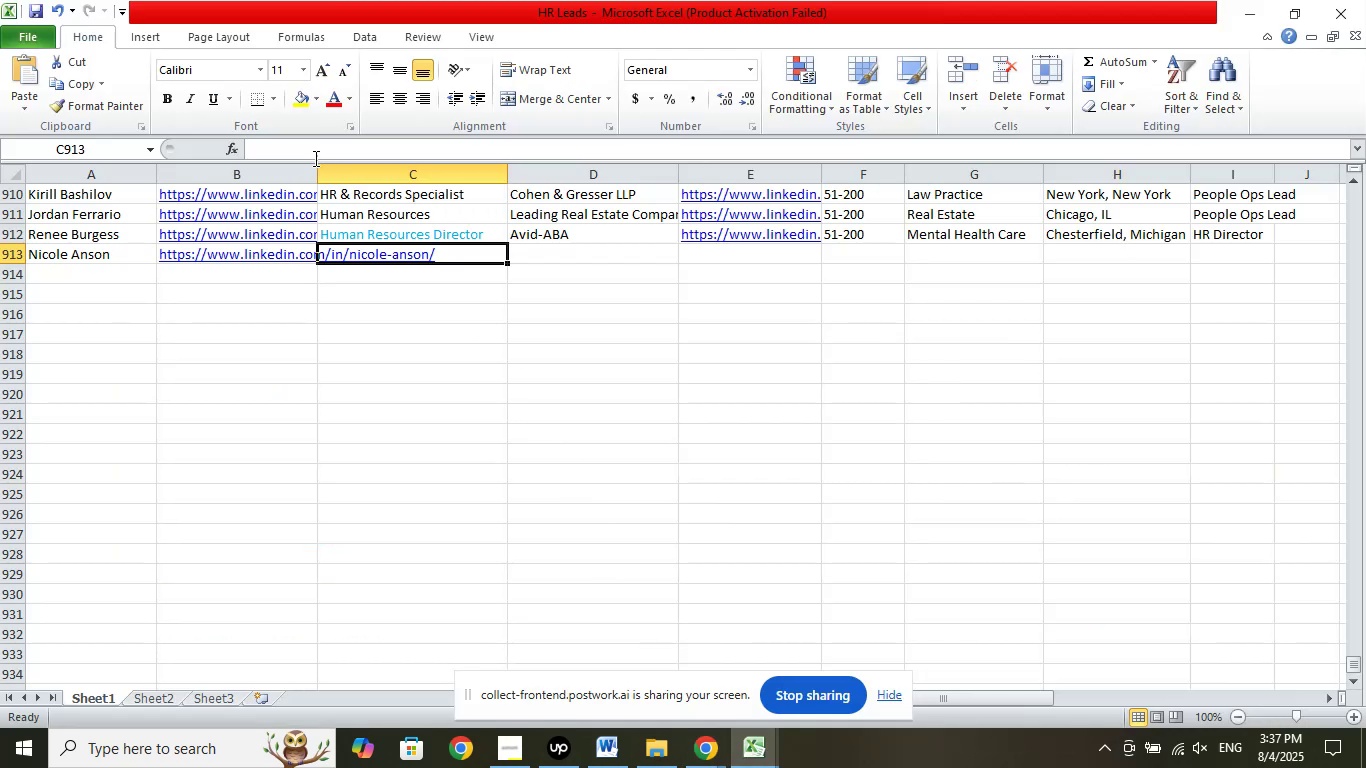 
left_click([302, 150])
 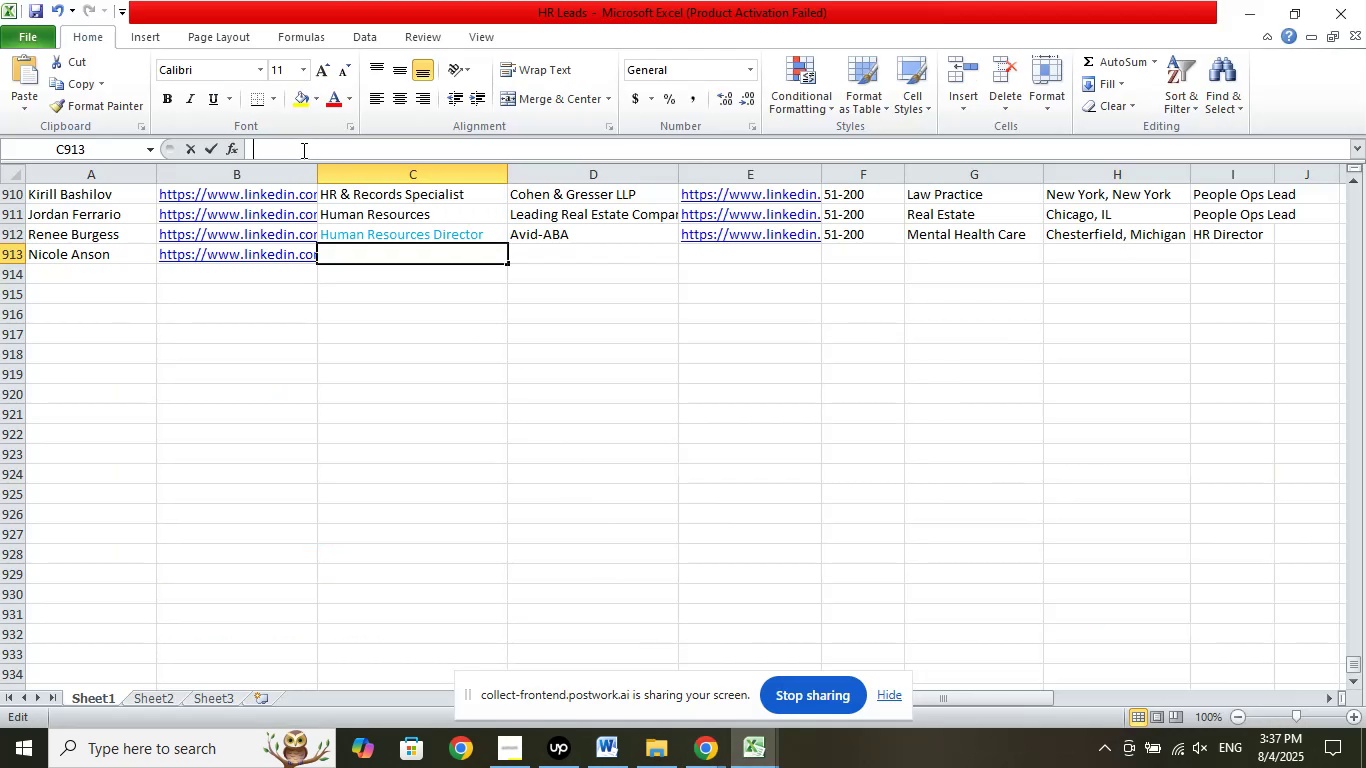 
right_click([302, 150])
 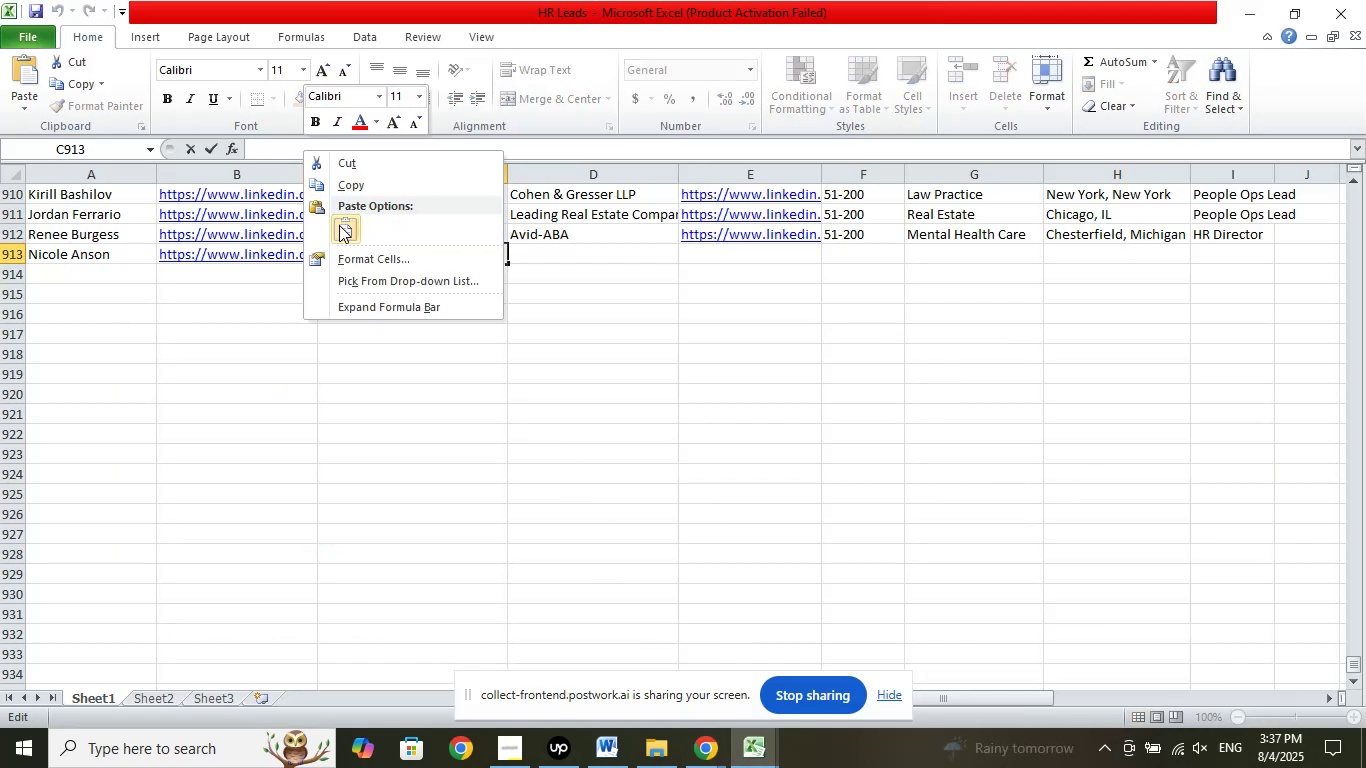 
left_click([345, 224])
 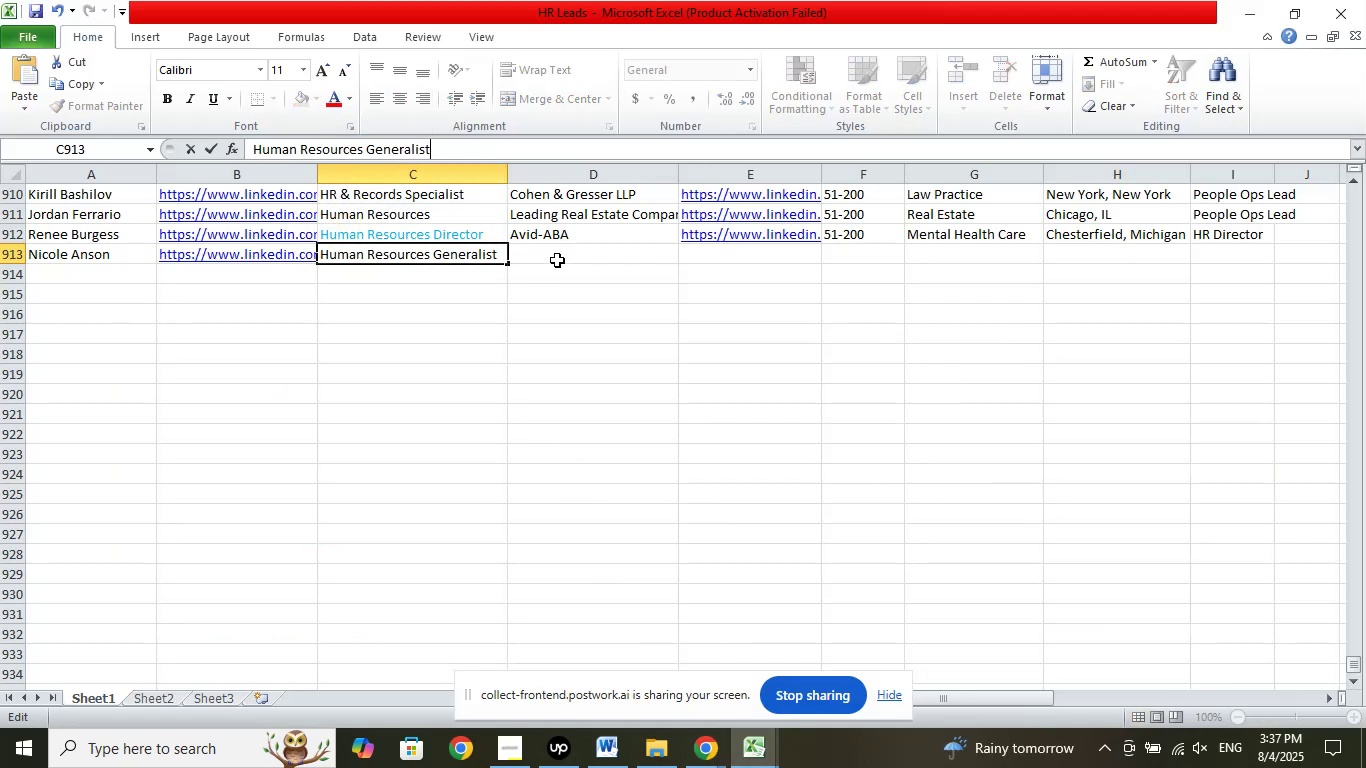 
left_click([557, 260])
 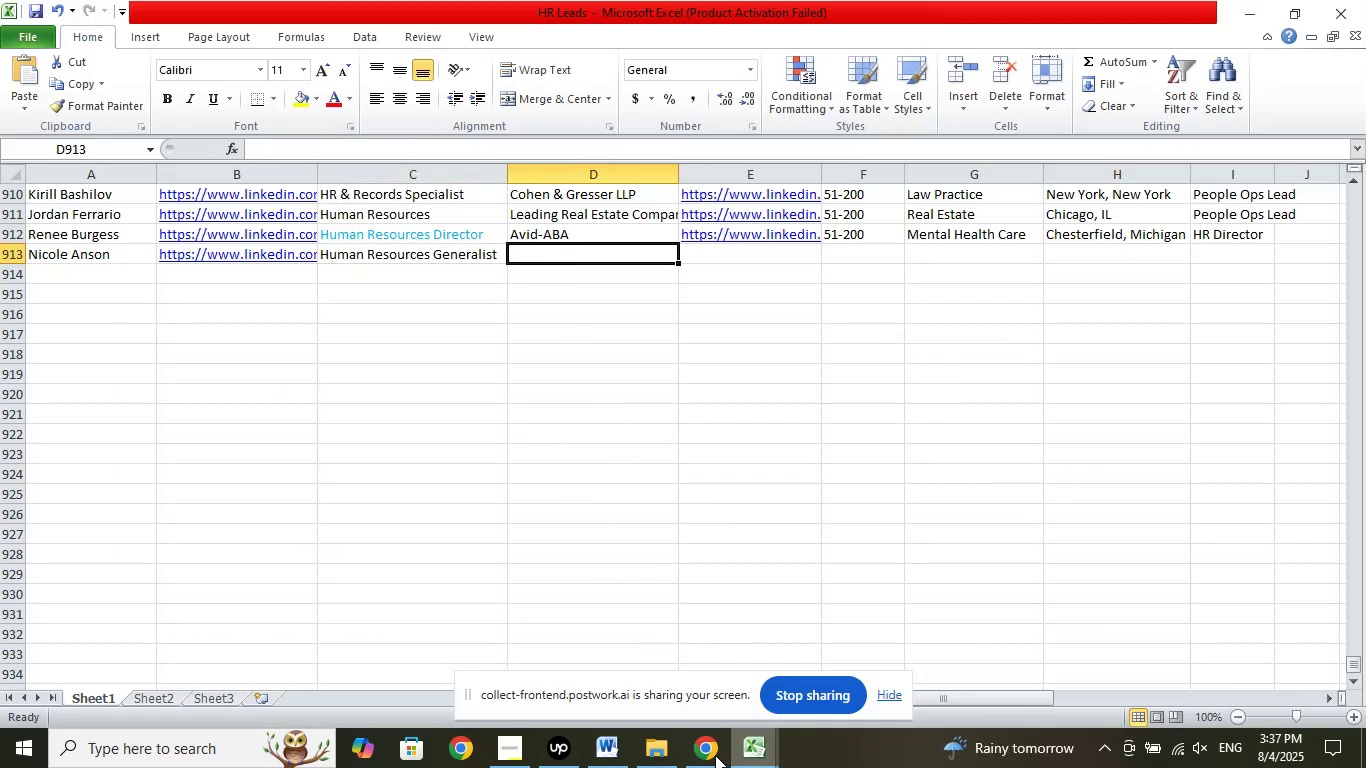 
left_click([708, 754])
 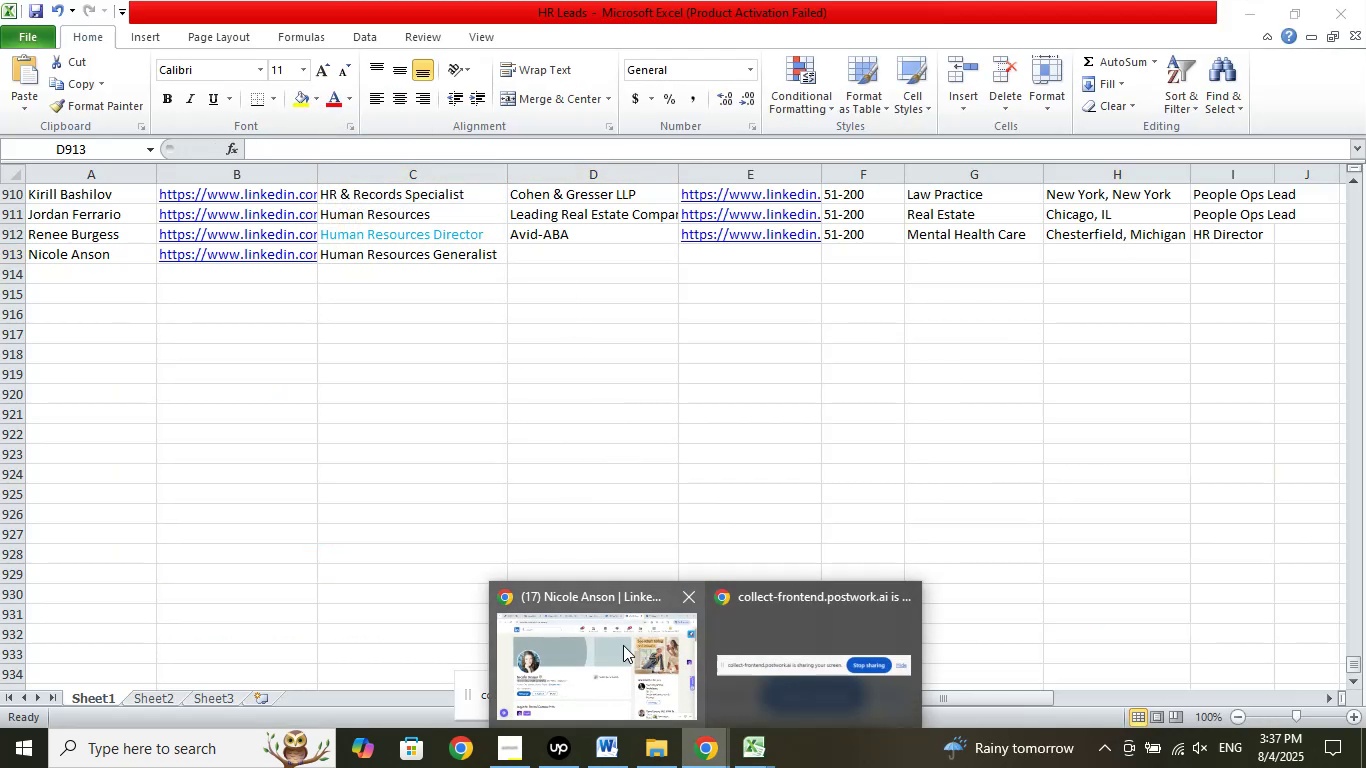 
left_click([623, 645])
 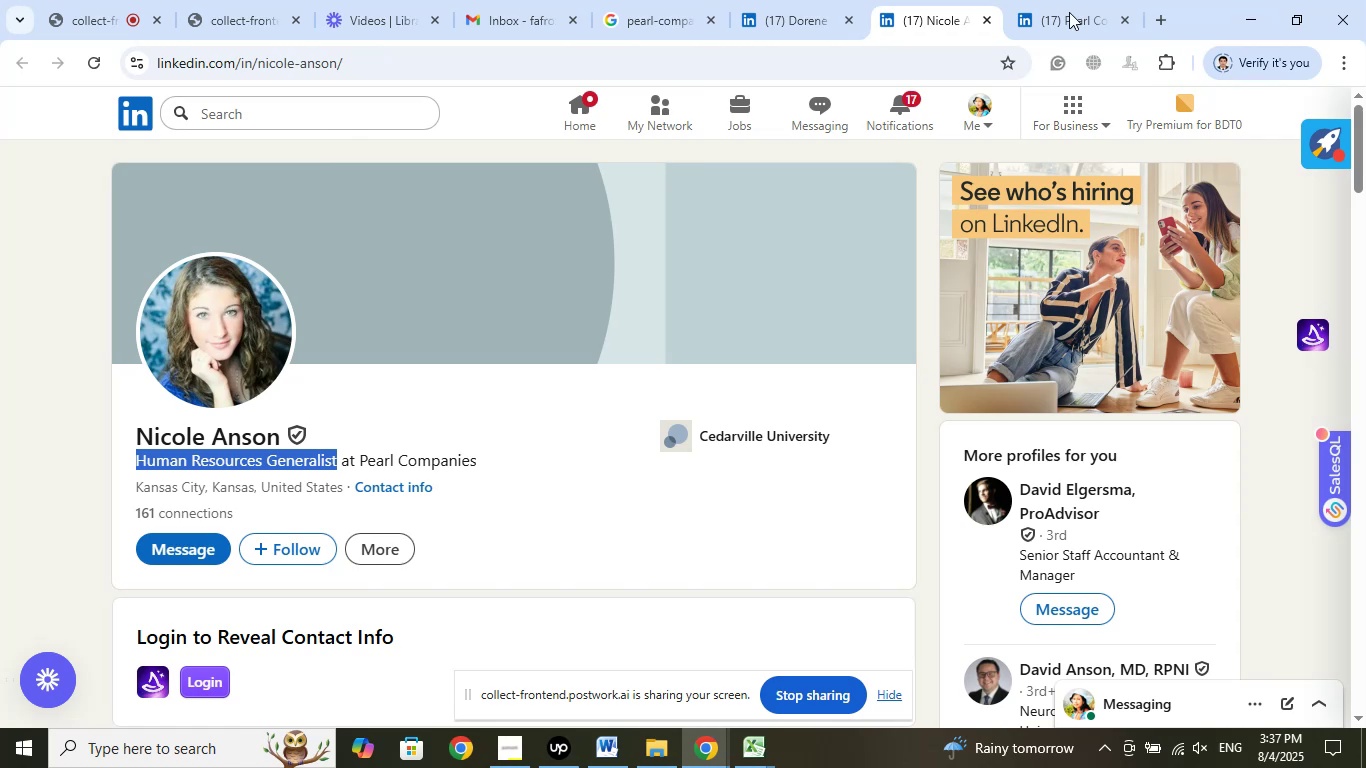 
left_click([1059, 4])
 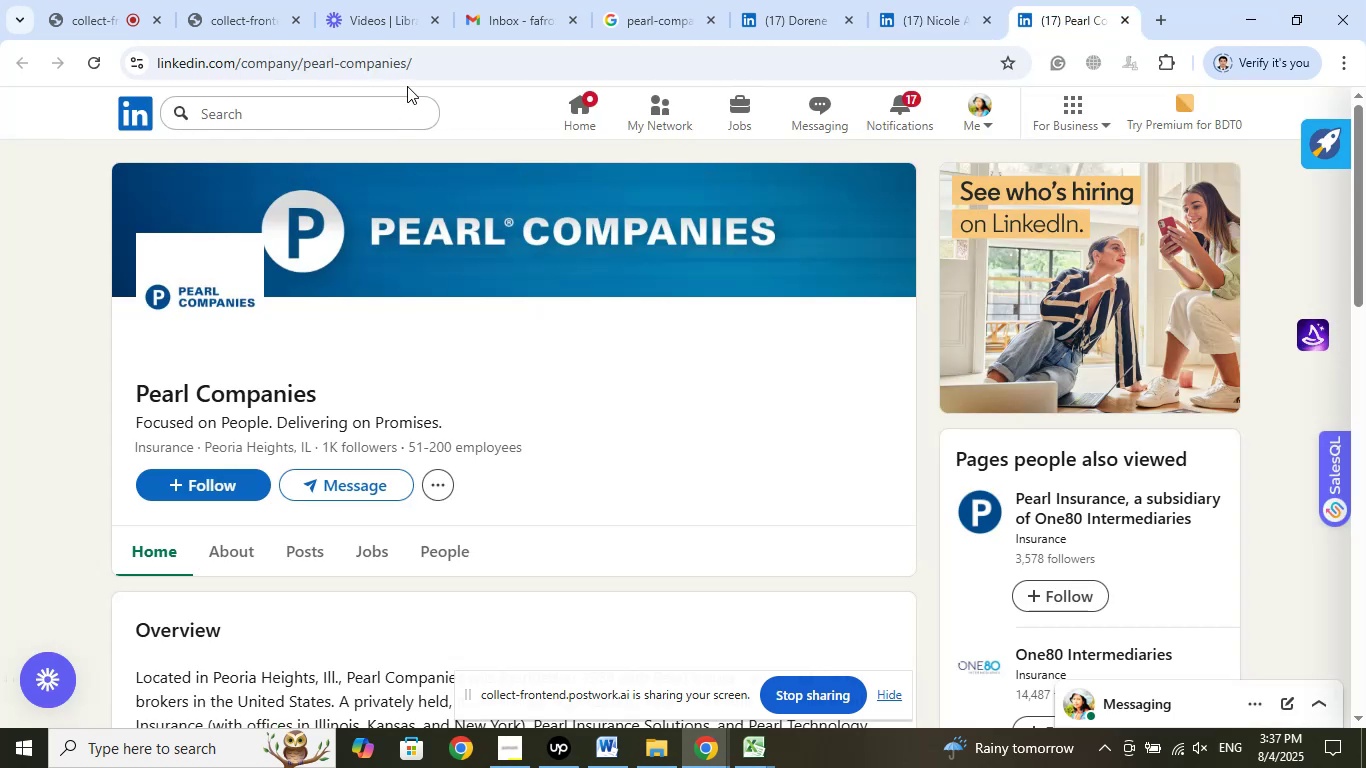 
left_click([421, 64])
 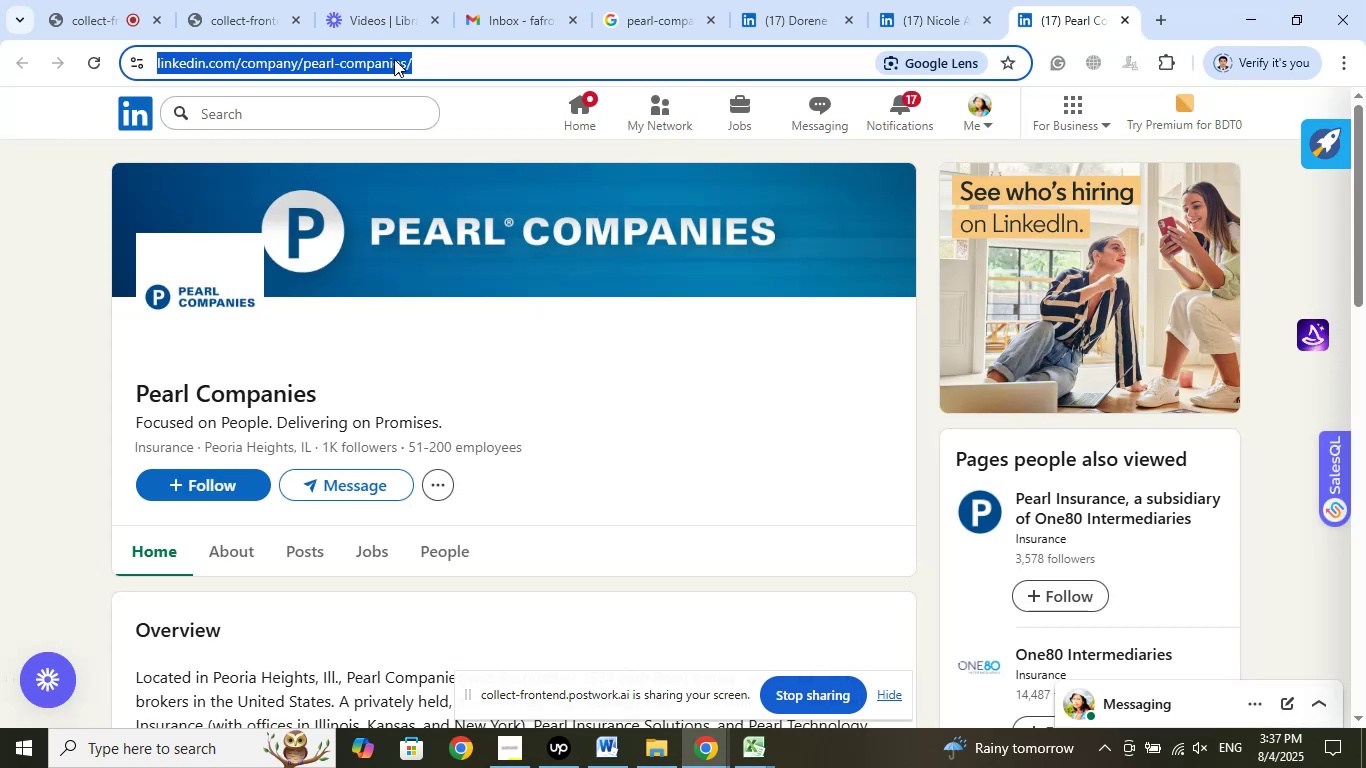 
right_click([393, 58])
 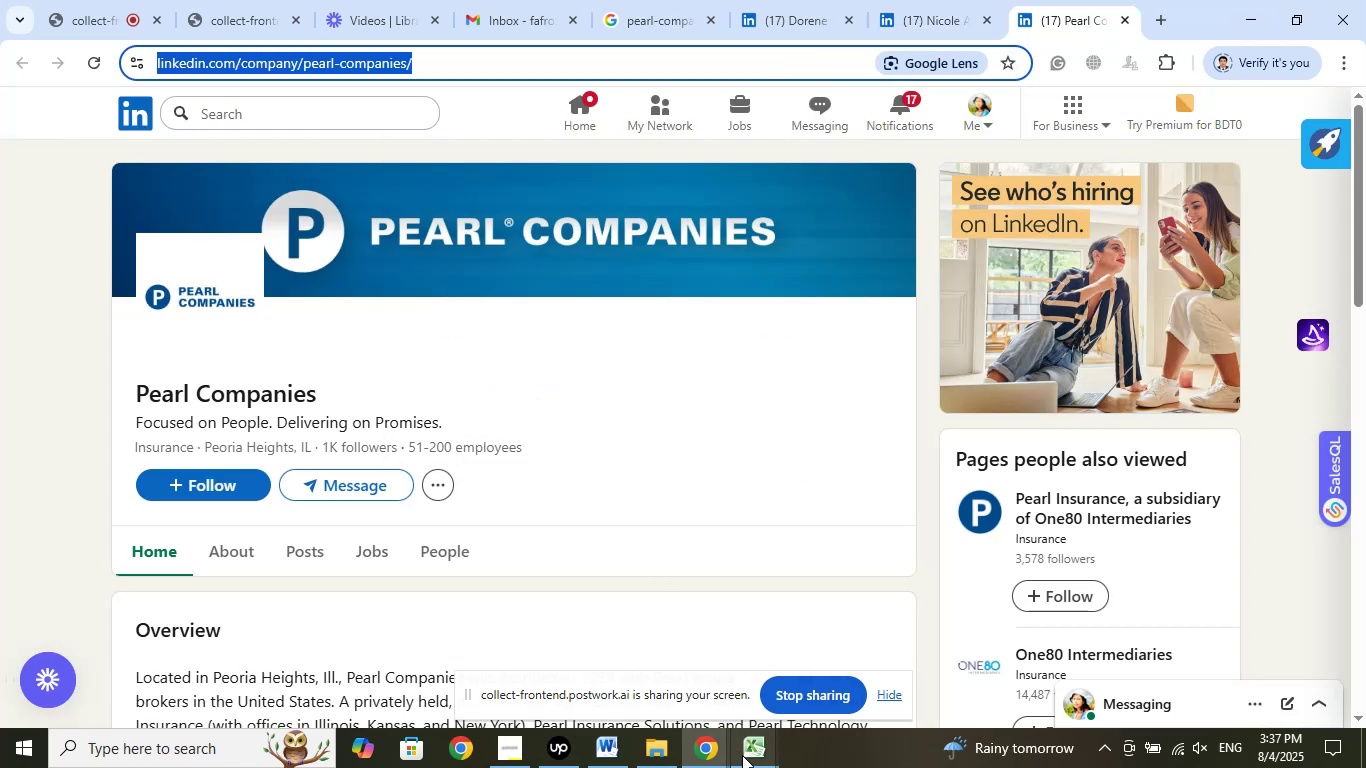 
left_click([674, 678])
 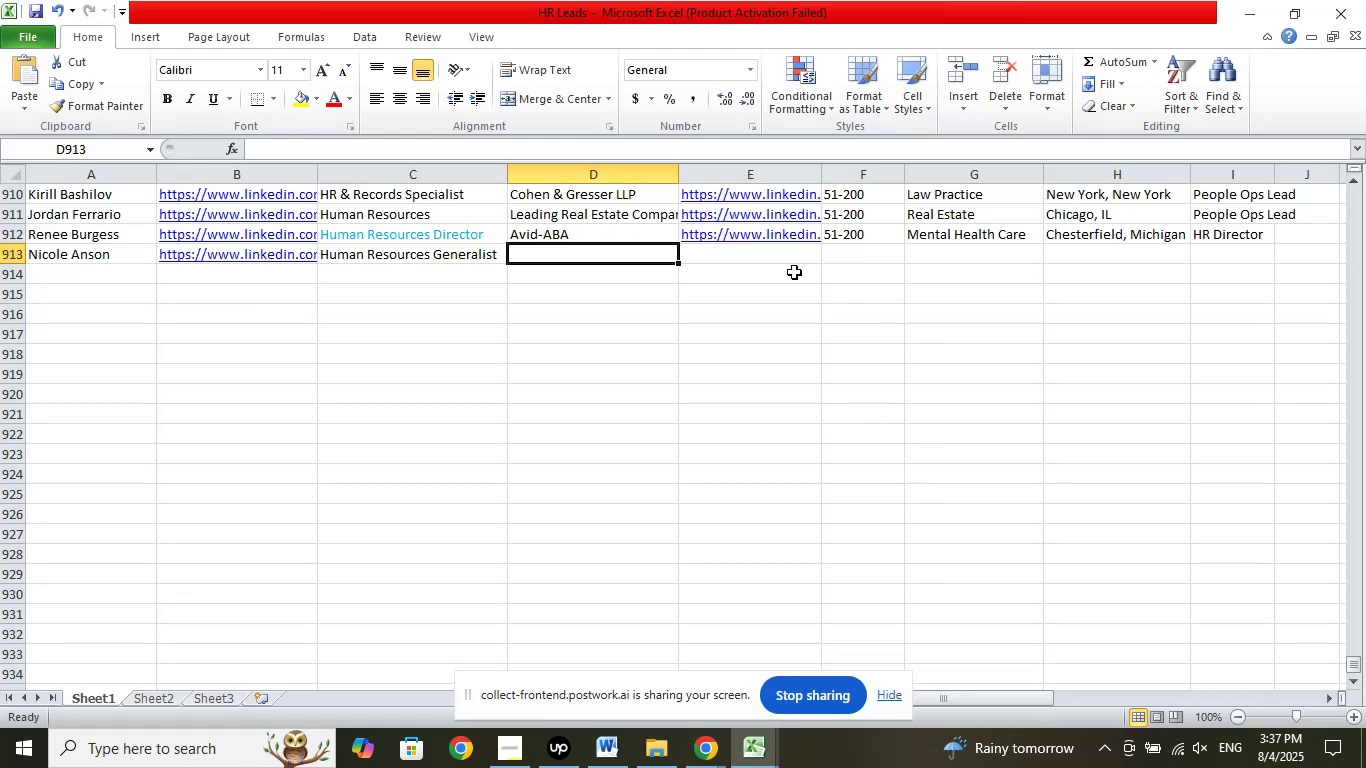 
left_click([763, 258])
 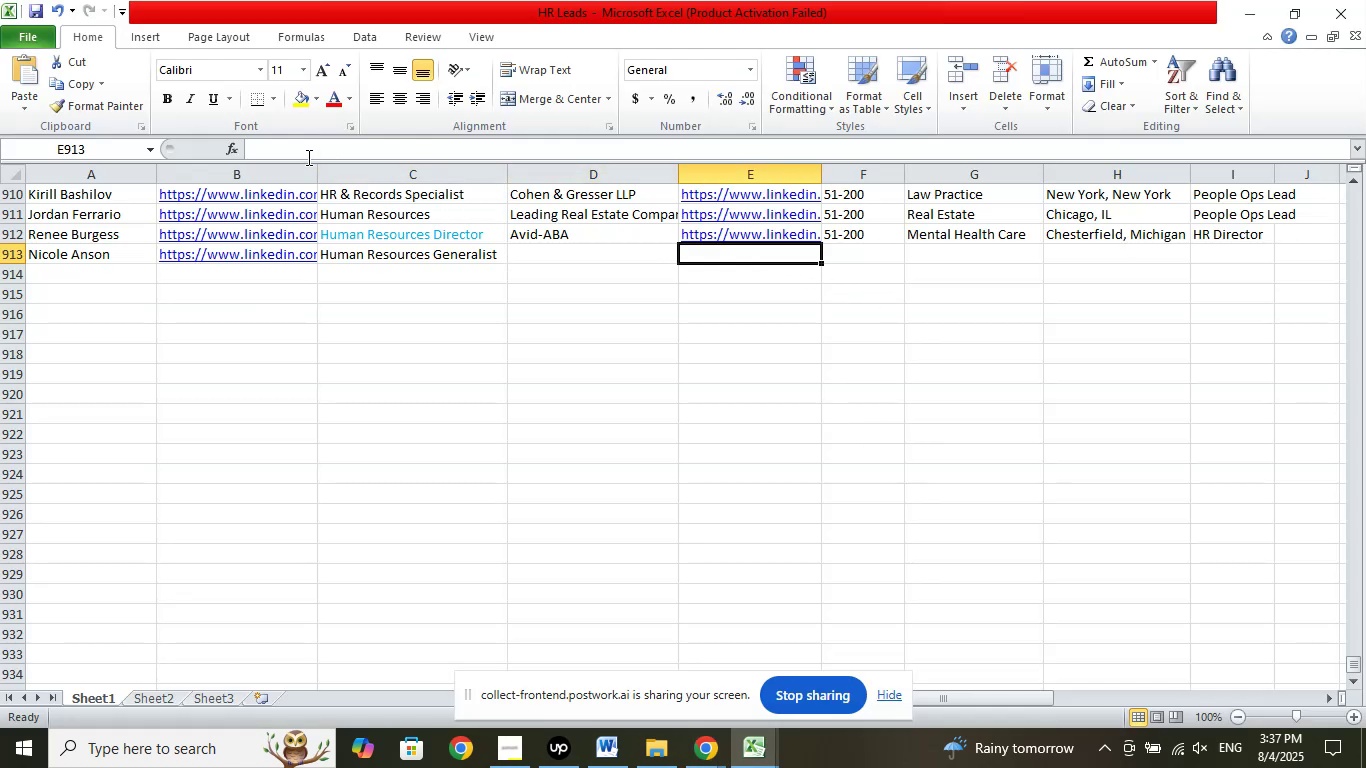 
left_click([305, 153])
 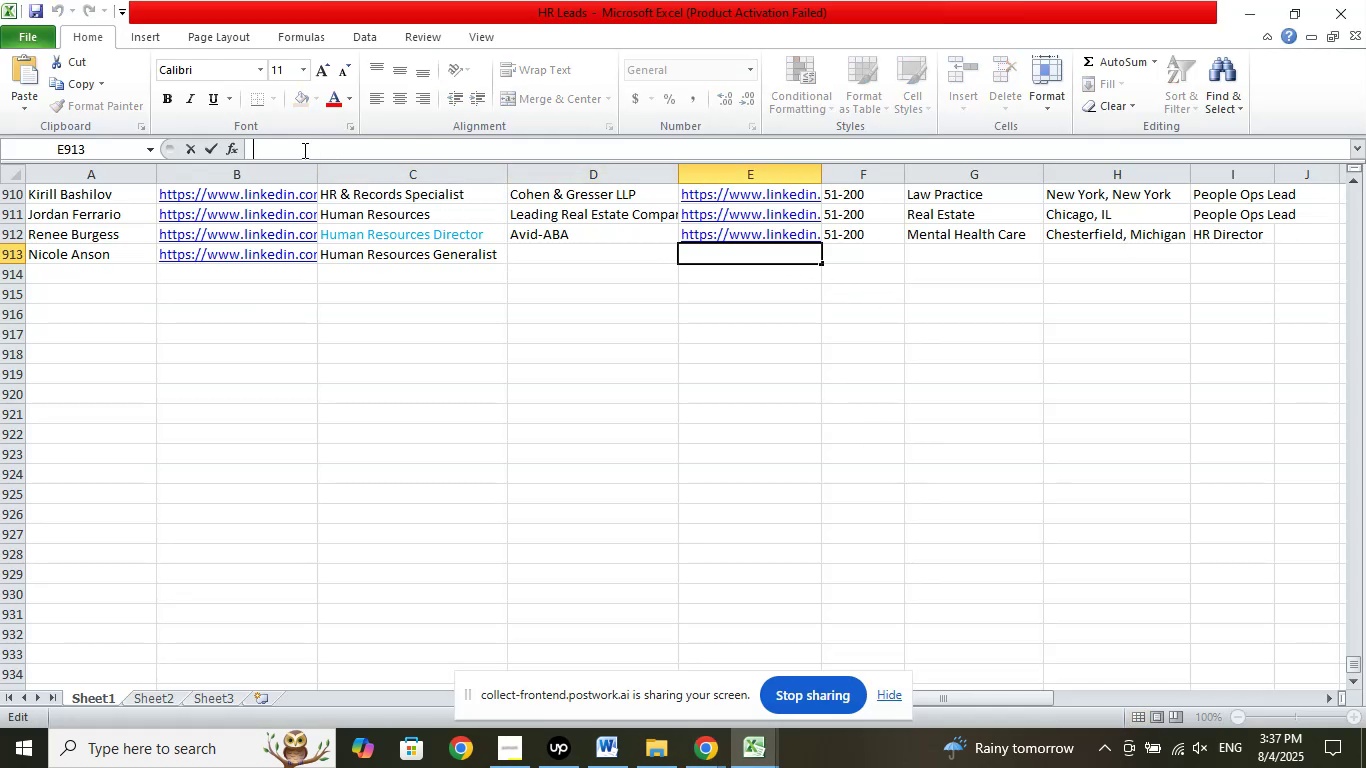 
right_click([303, 150])
 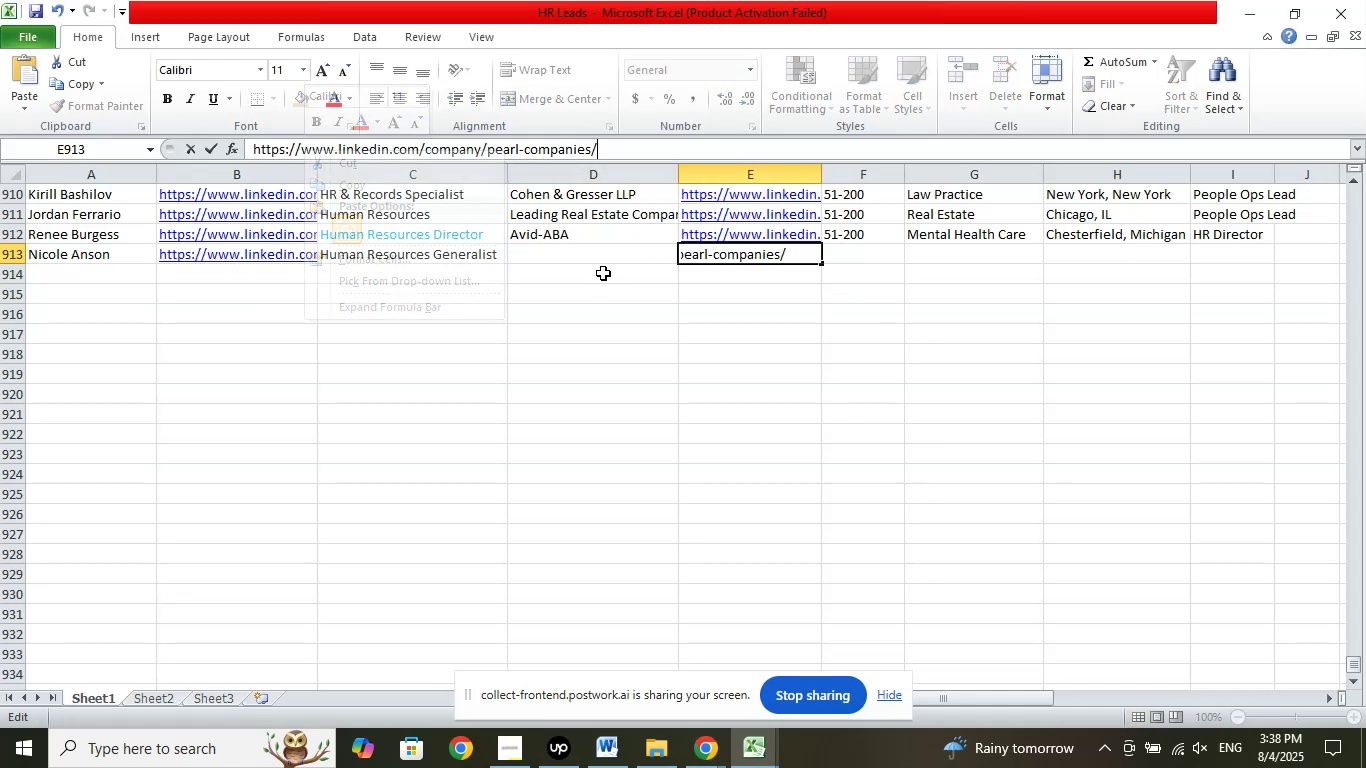 
left_click([603, 260])
 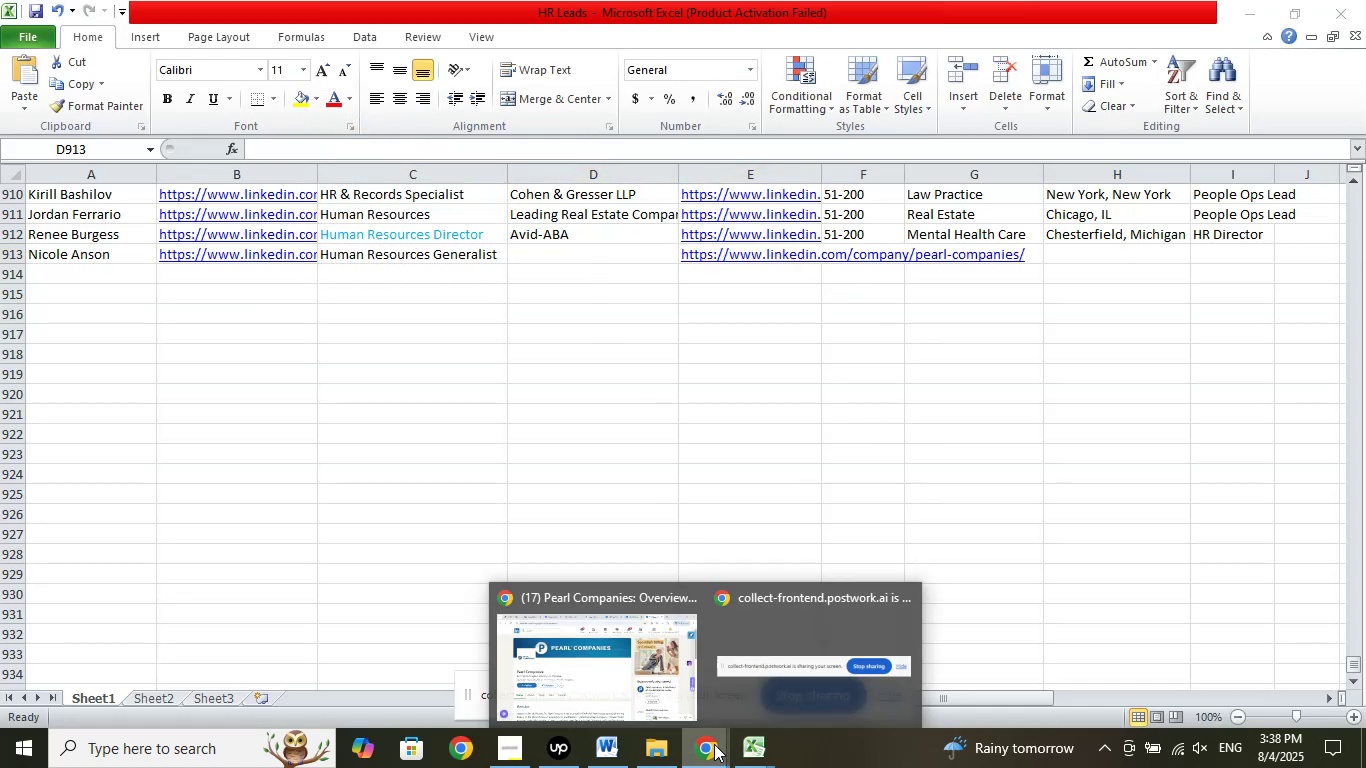 
left_click([613, 629])
 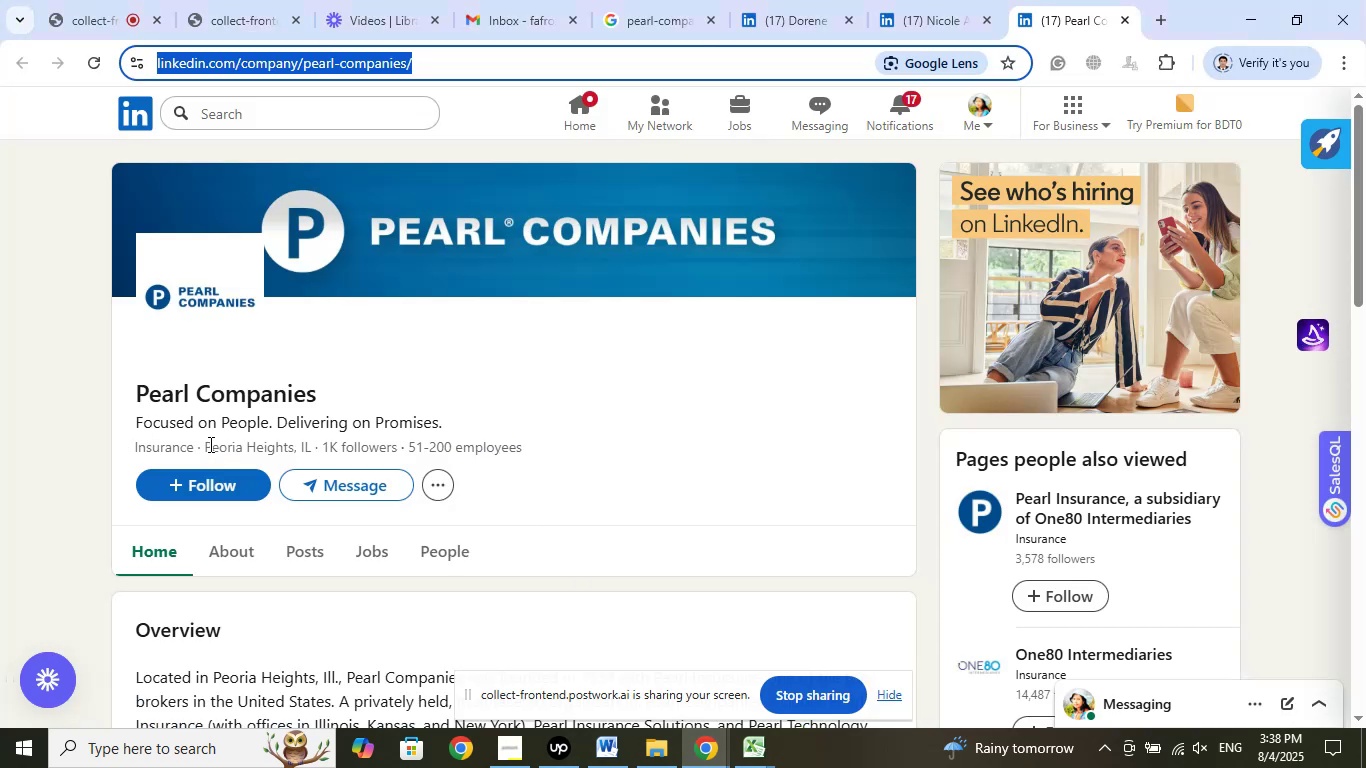 
left_click_drag(start_coordinate=[206, 445], to_coordinate=[310, 449])
 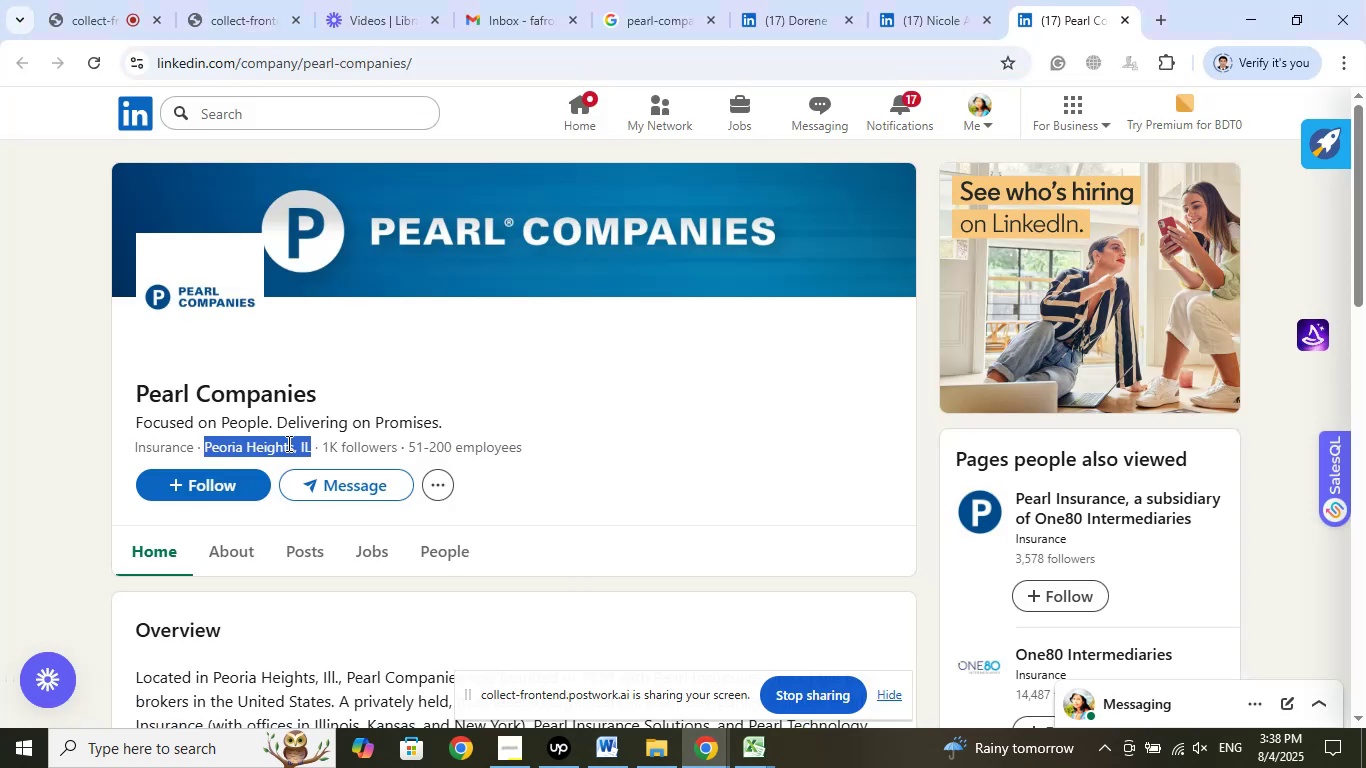 
right_click([287, 443])
 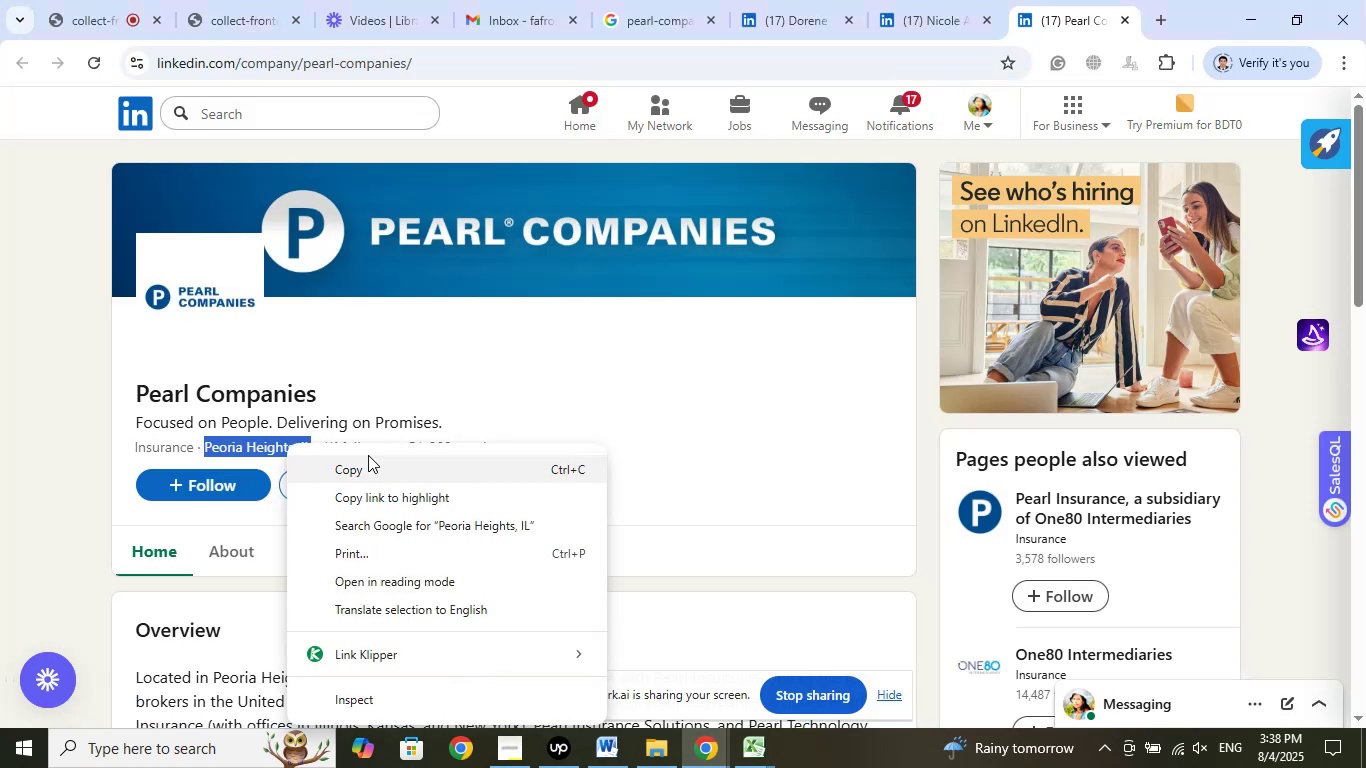 
left_click_drag(start_coordinate=[367, 464], to_coordinate=[367, 470])
 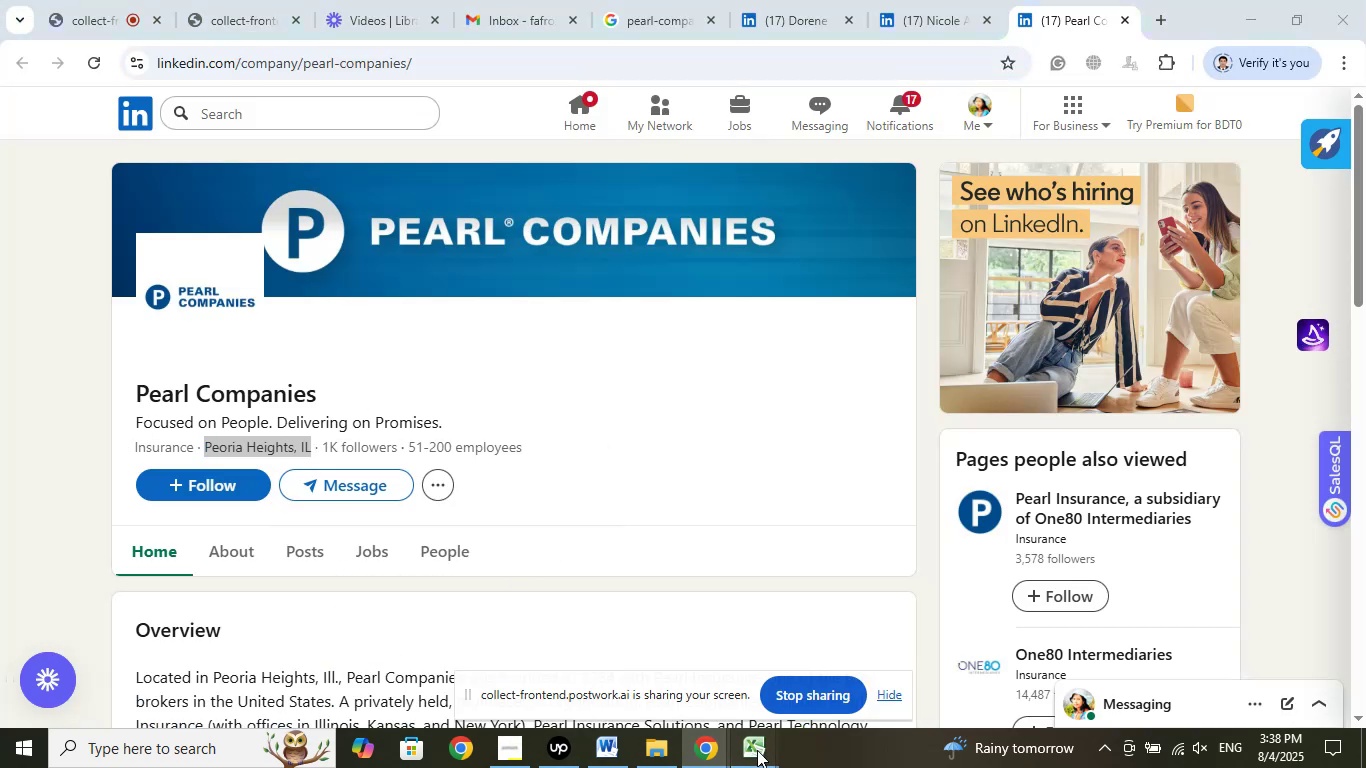 
double_click([686, 622])
 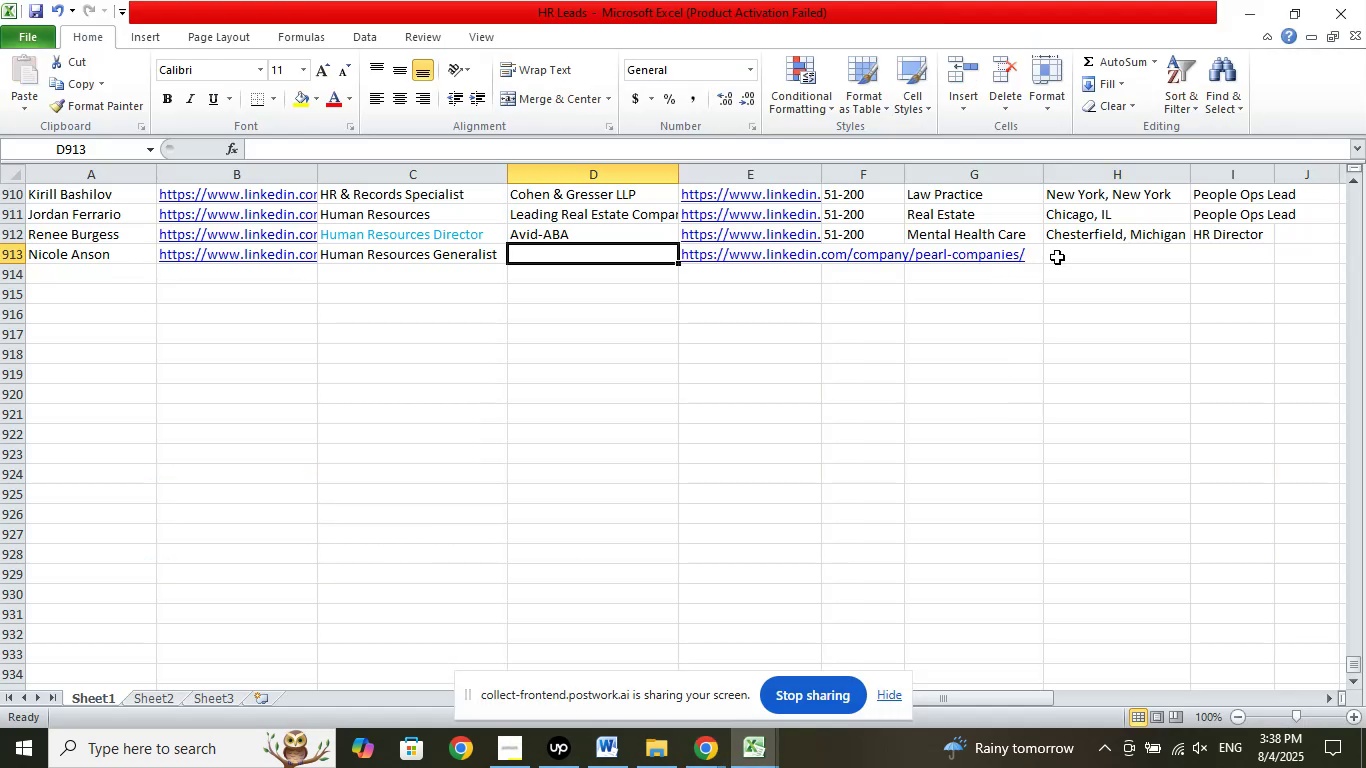 
left_click([1082, 260])
 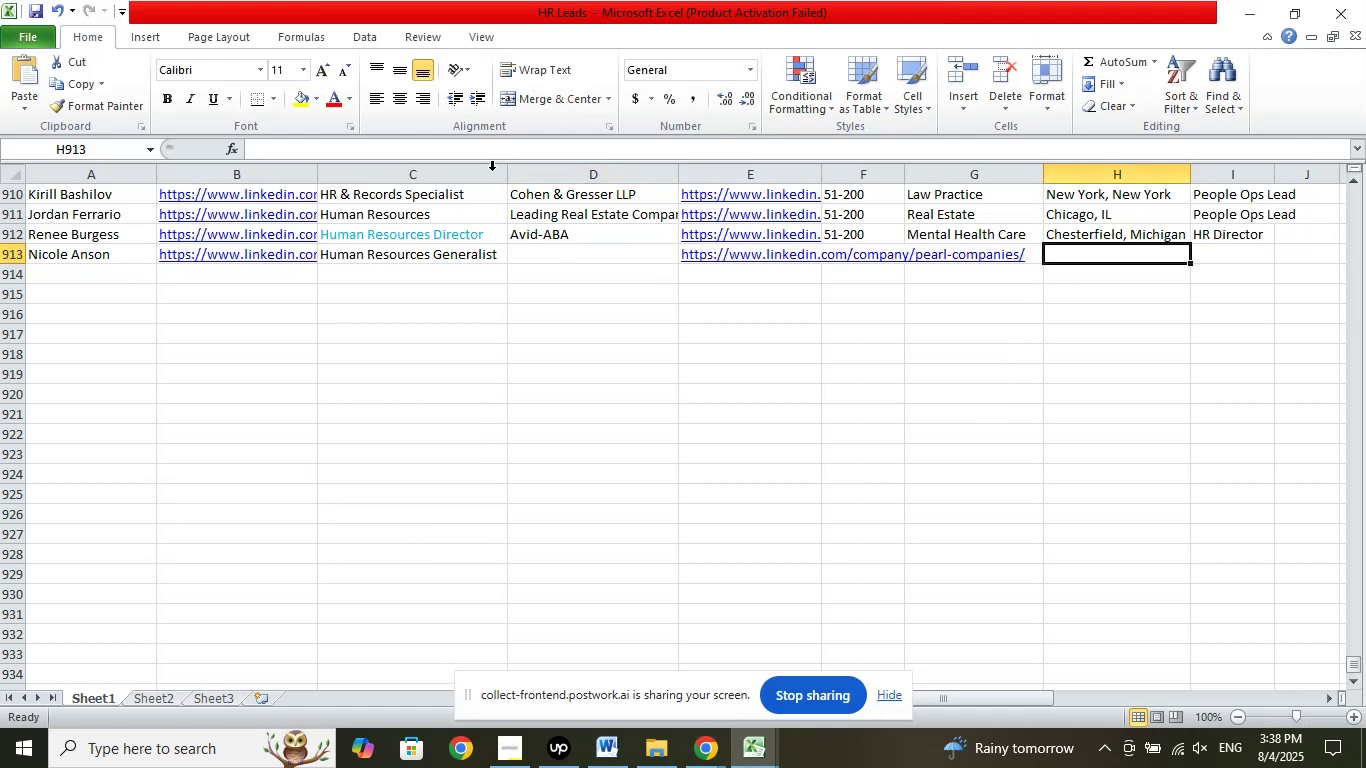 
left_click_drag(start_coordinate=[430, 152], to_coordinate=[429, 144])
 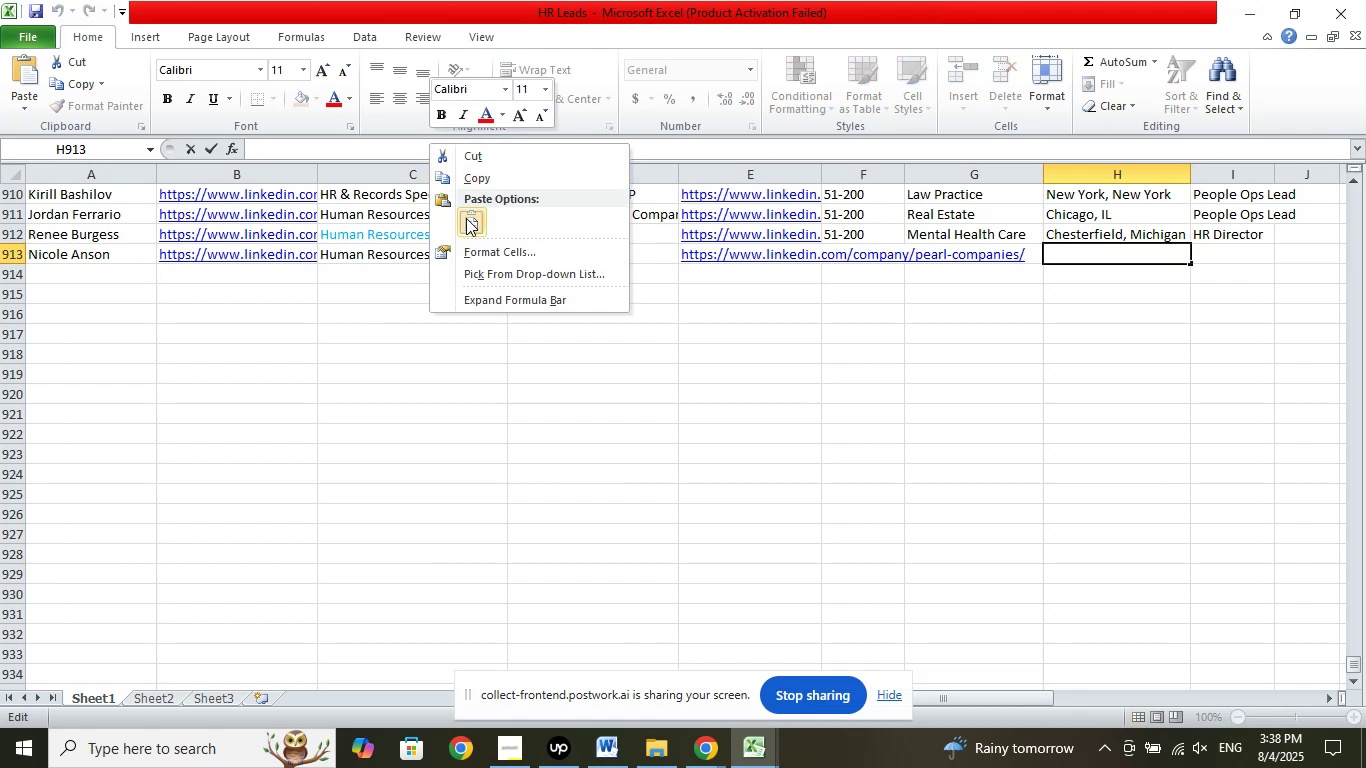 
left_click([476, 222])
 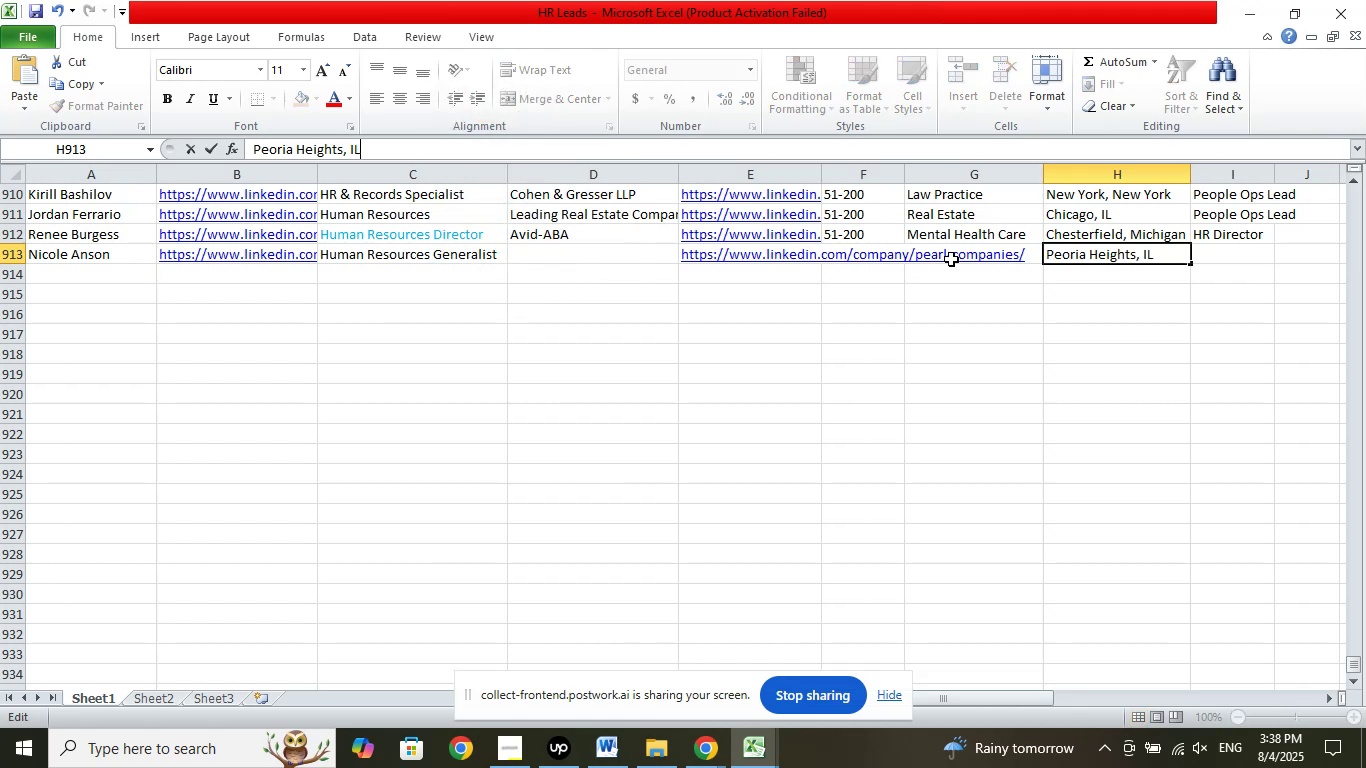 
left_click([953, 255])
 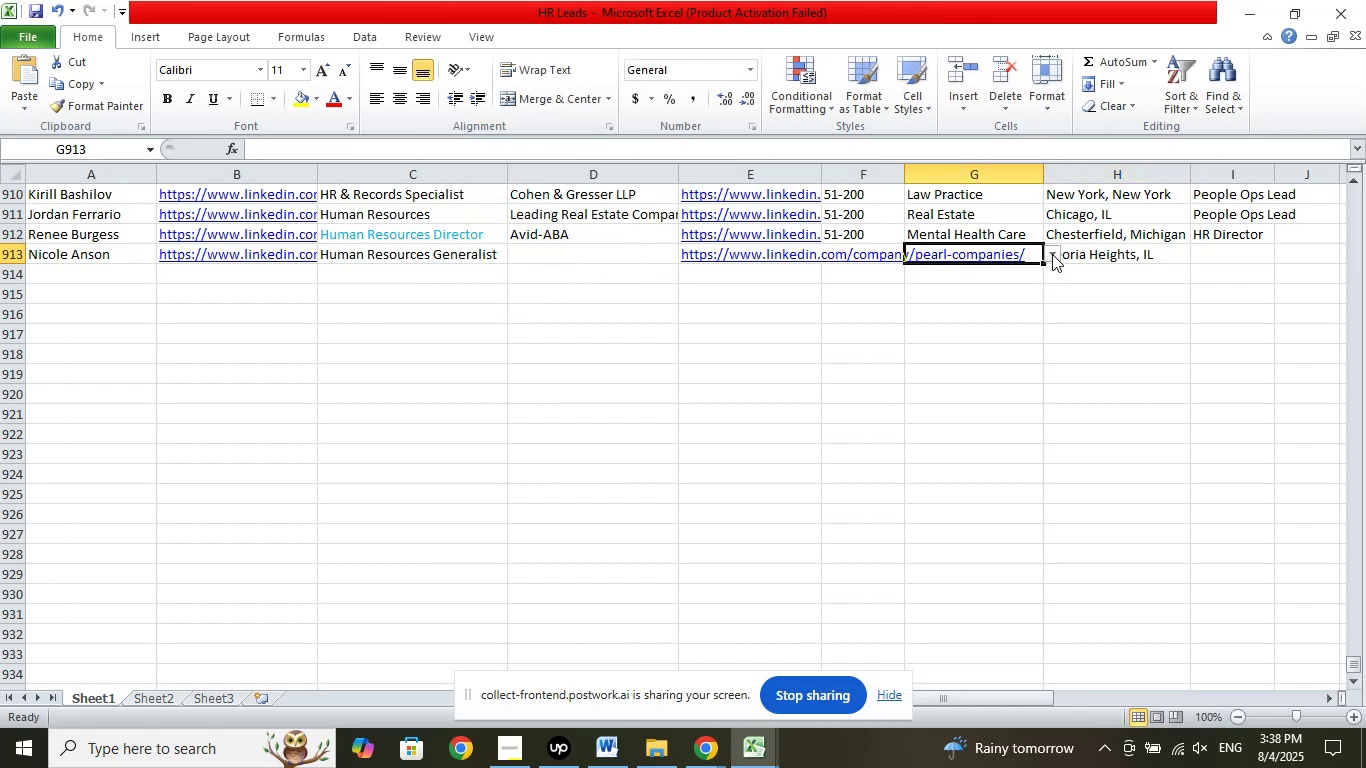 
left_click([1052, 254])
 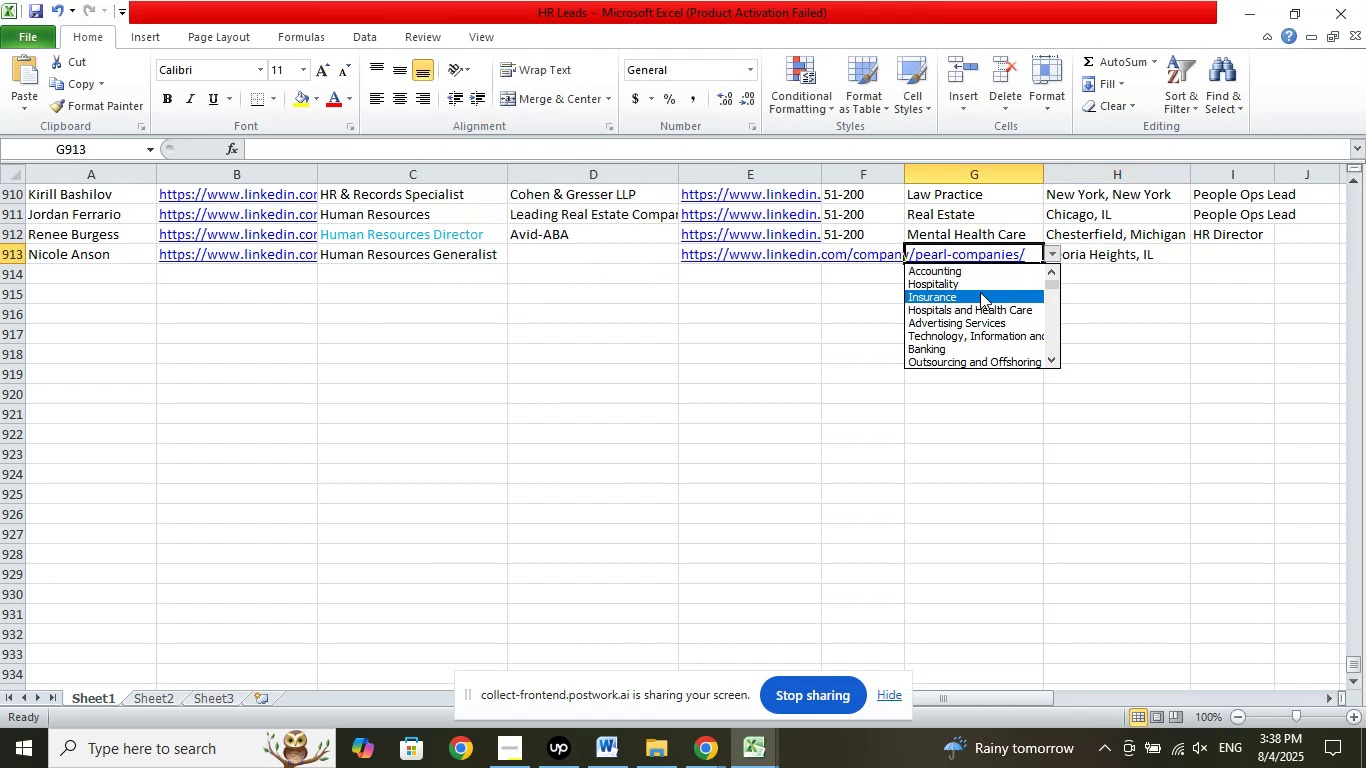 
left_click([980, 292])
 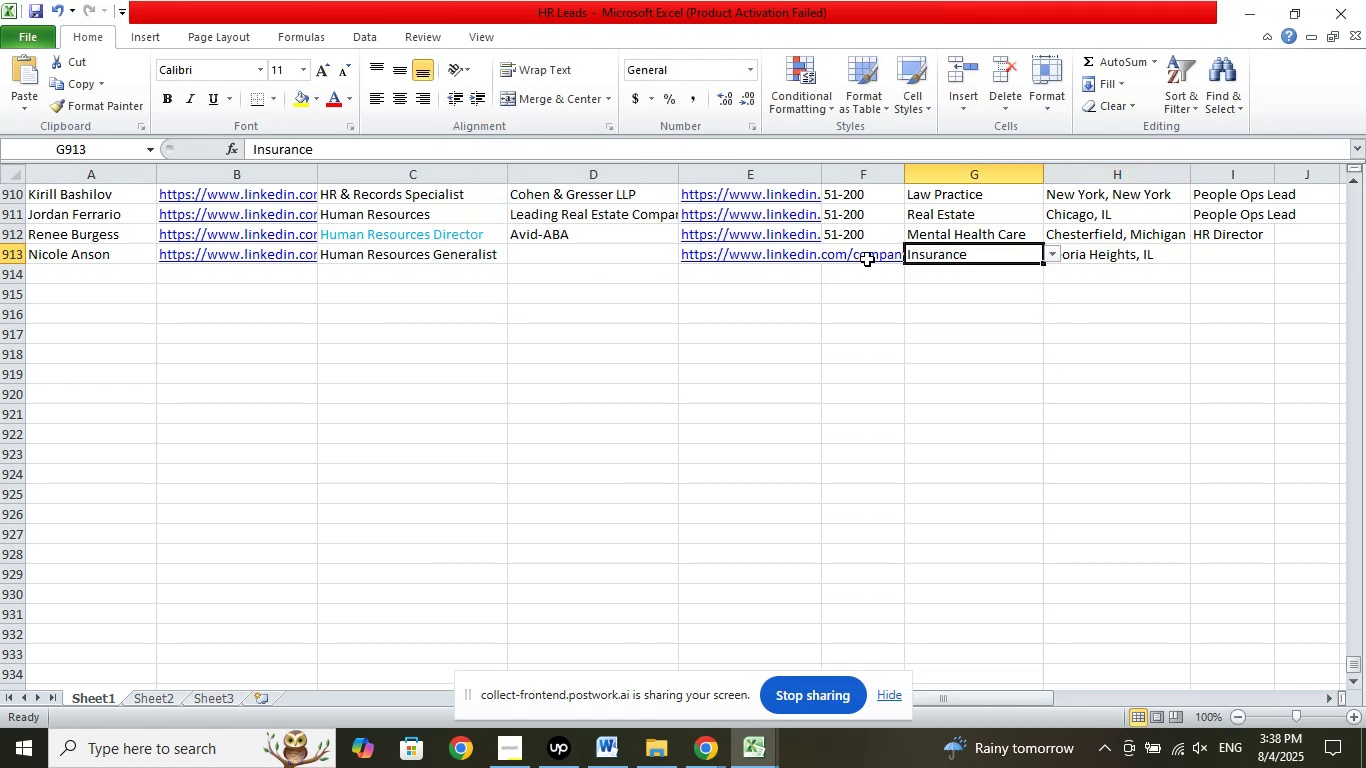 
left_click([867, 259])
 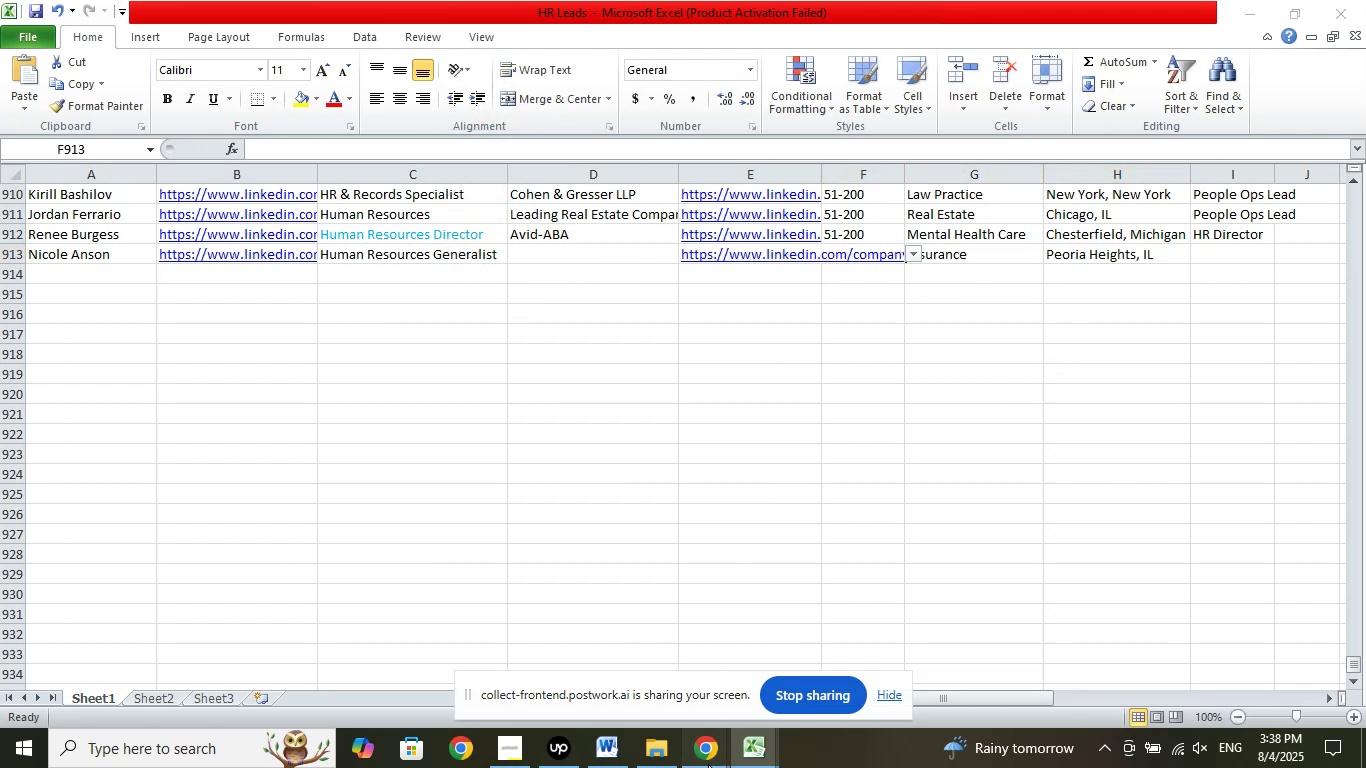 
double_click([590, 660])
 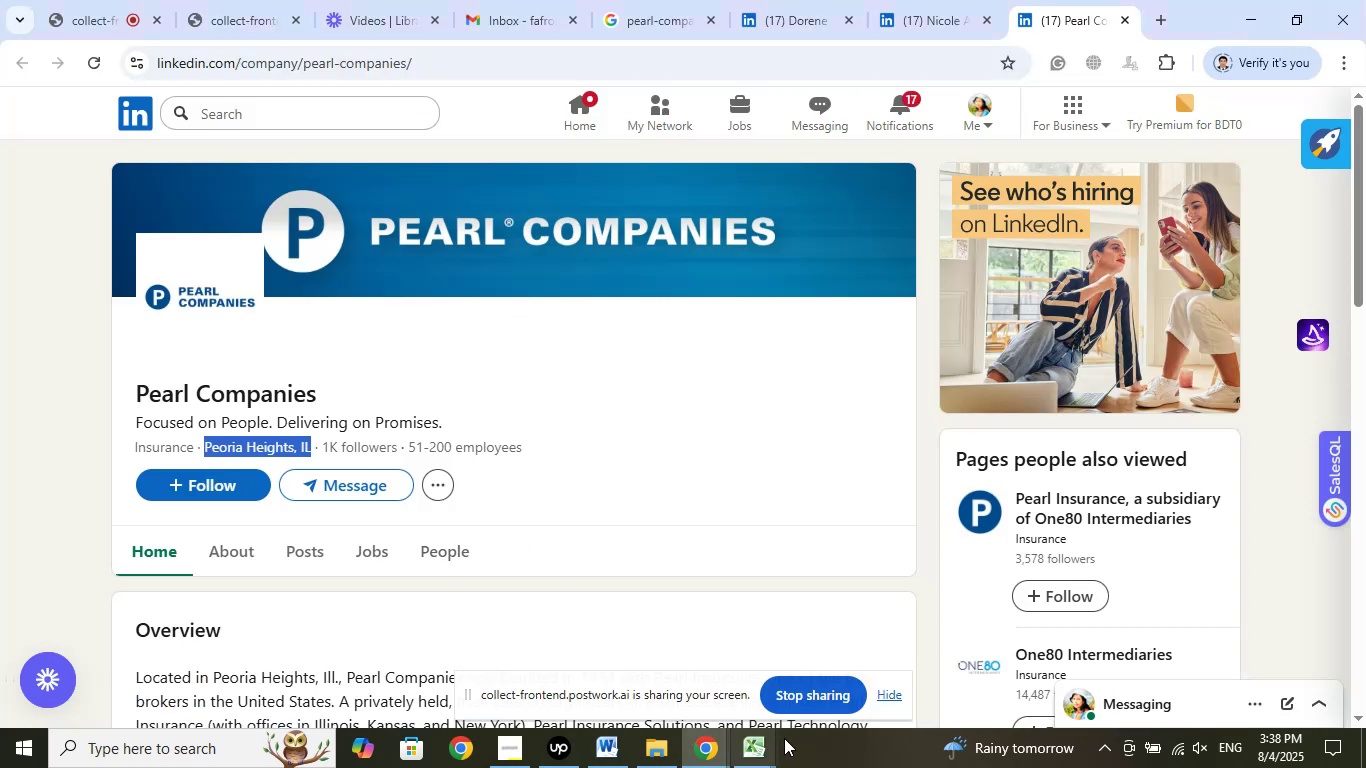 
double_click([749, 746])
 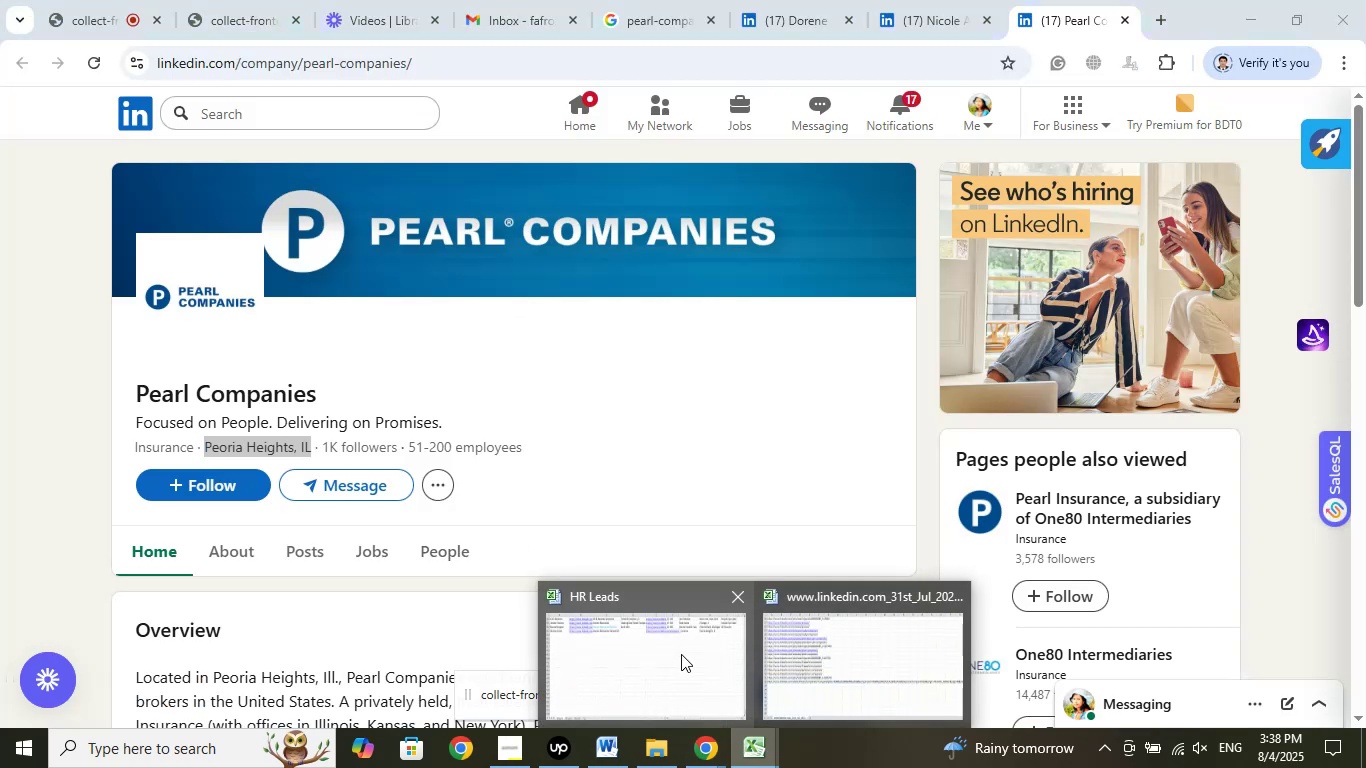 
left_click([681, 654])
 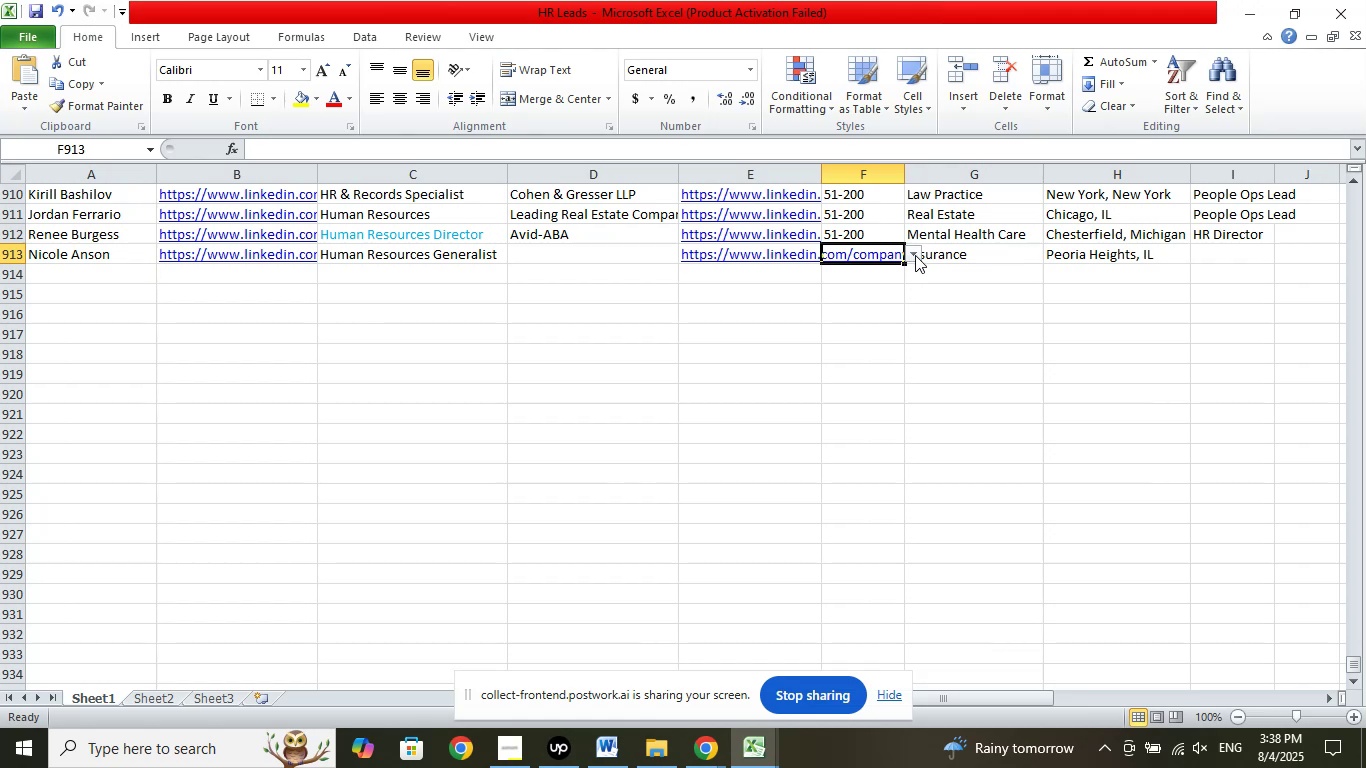 
left_click([914, 251])
 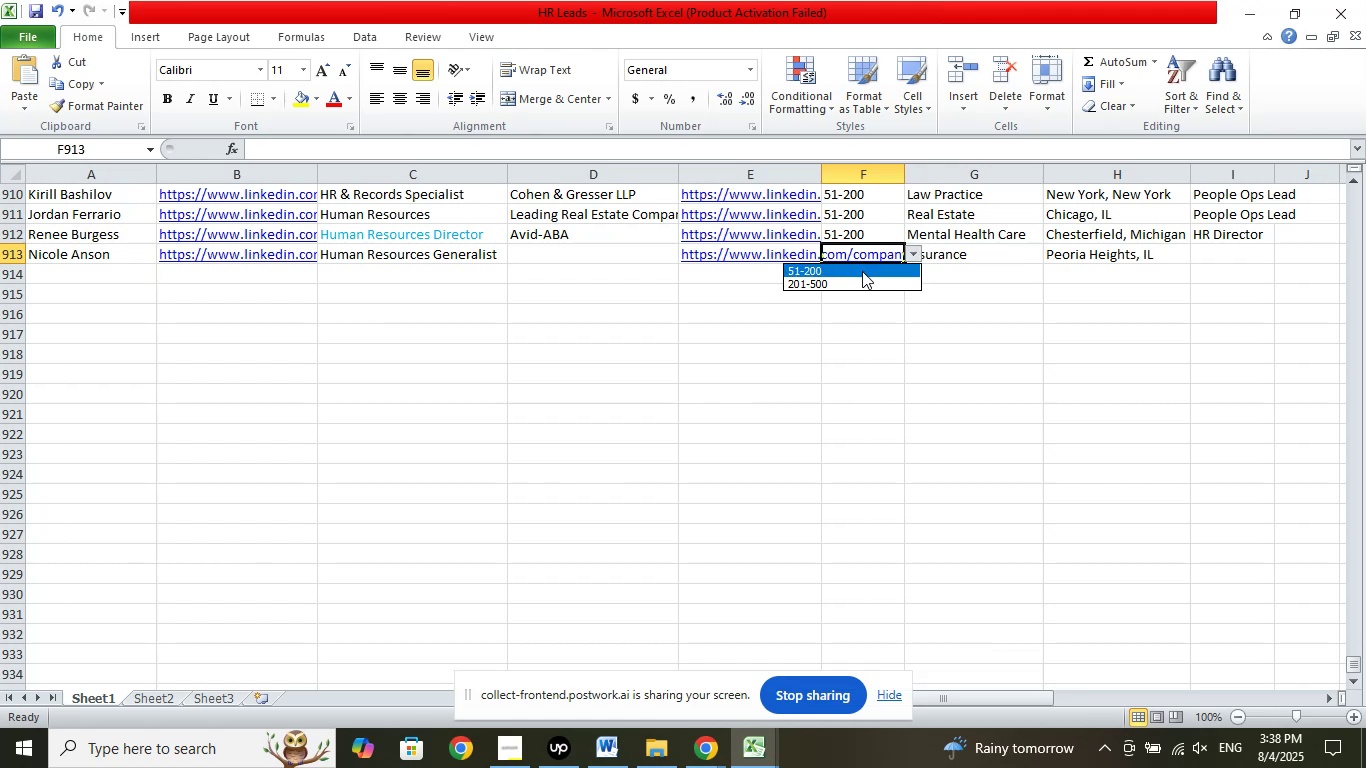 
left_click([862, 271])
 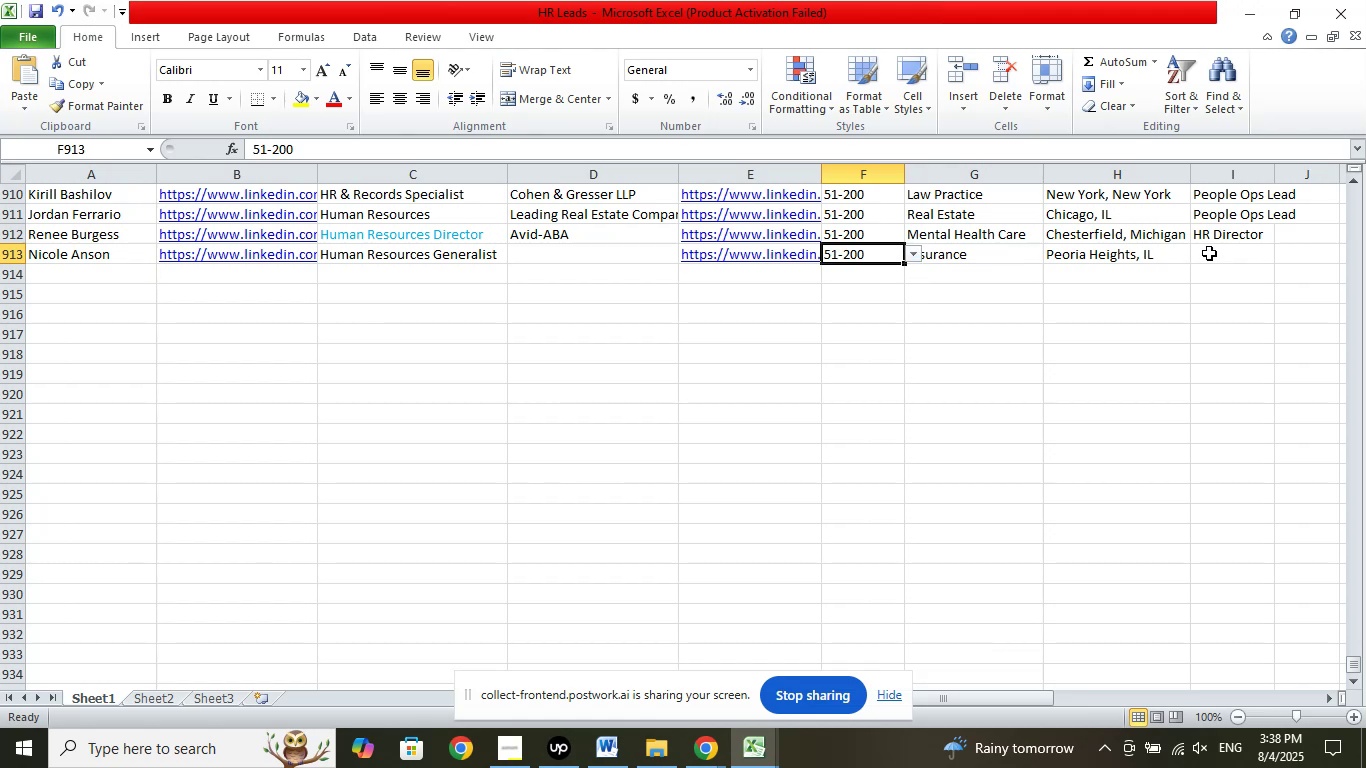 
left_click([1212, 253])
 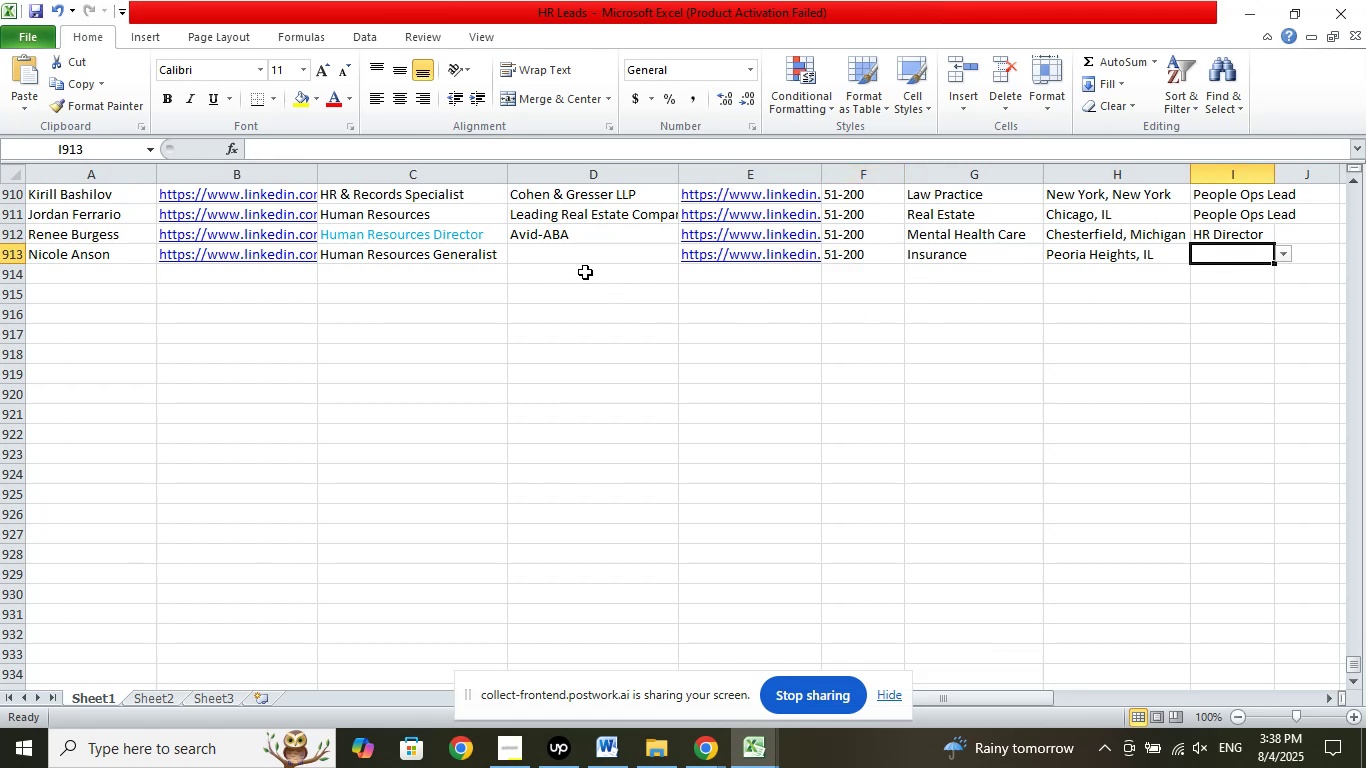 
left_click([580, 264])
 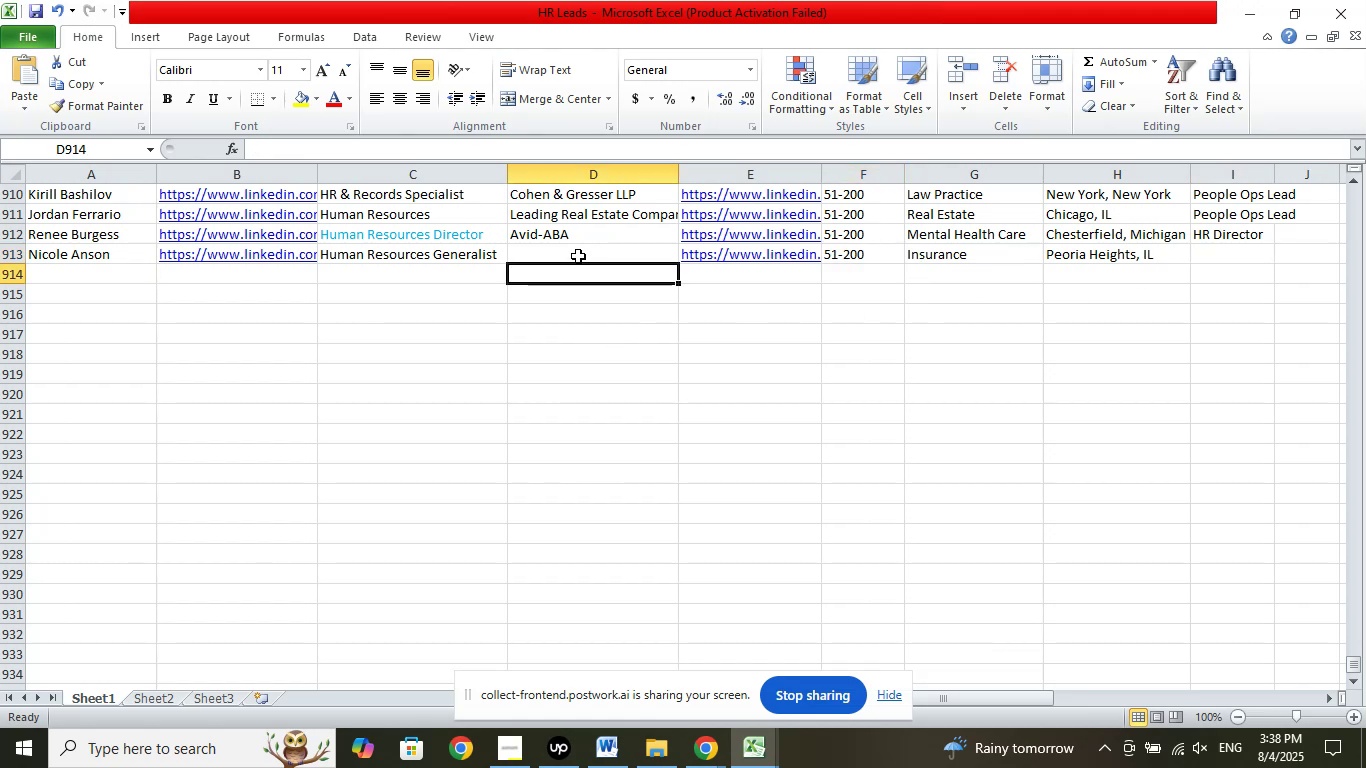 
left_click([578, 256])
 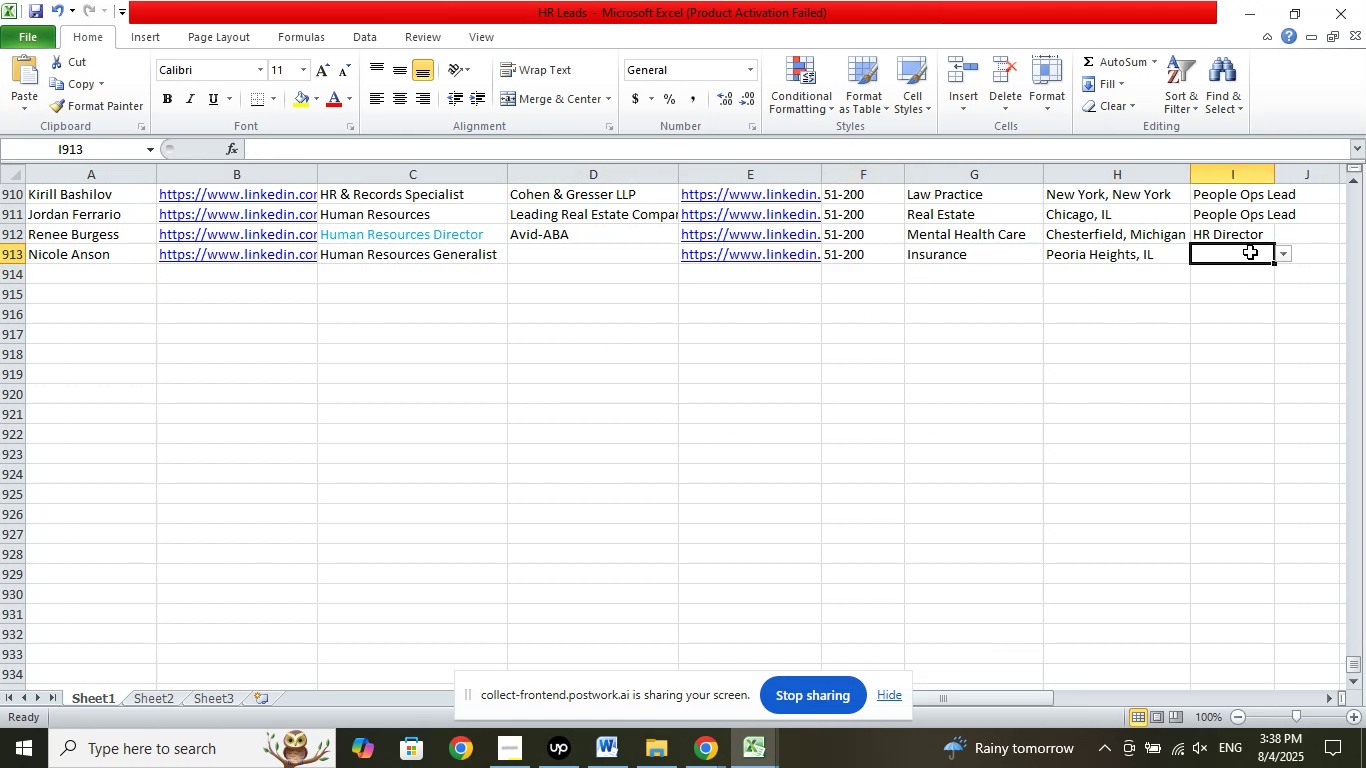 
left_click([1283, 254])
 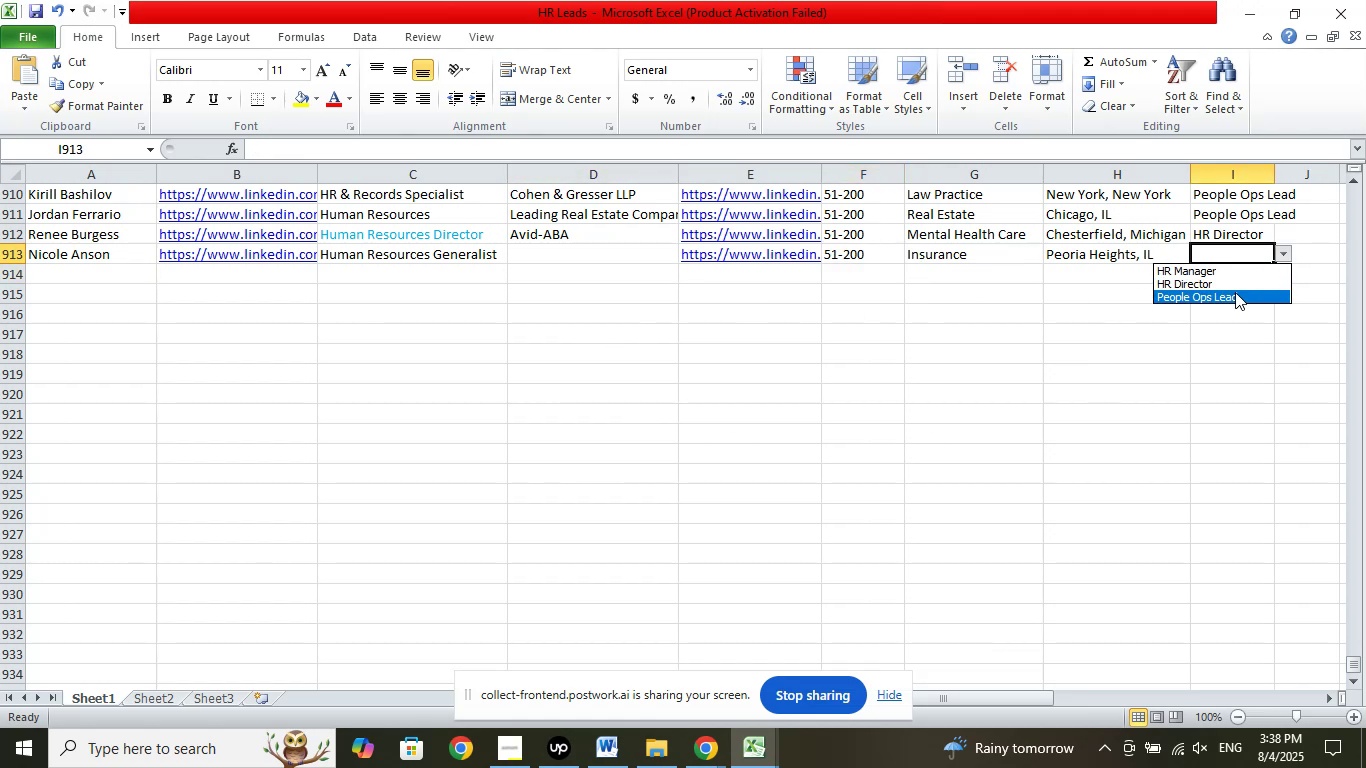 
left_click([1235, 292])
 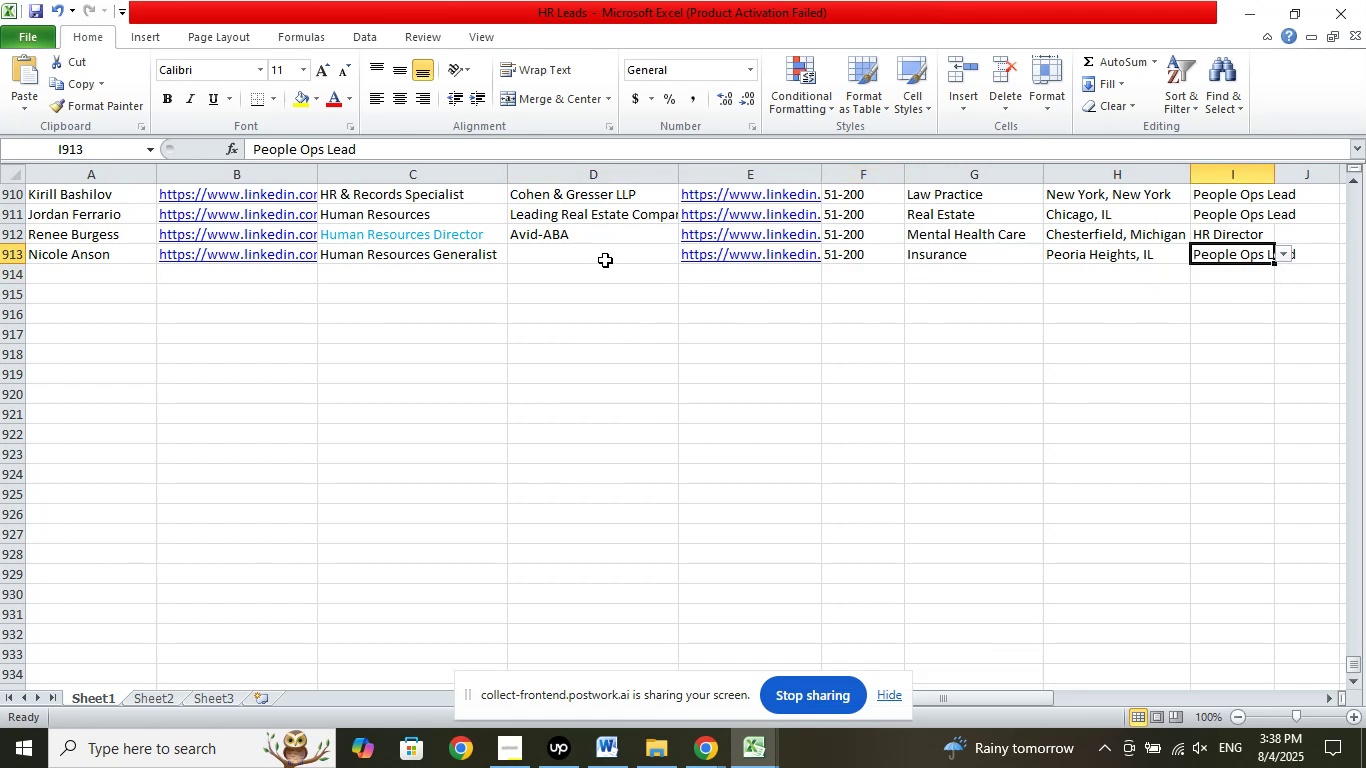 
left_click([605, 260])
 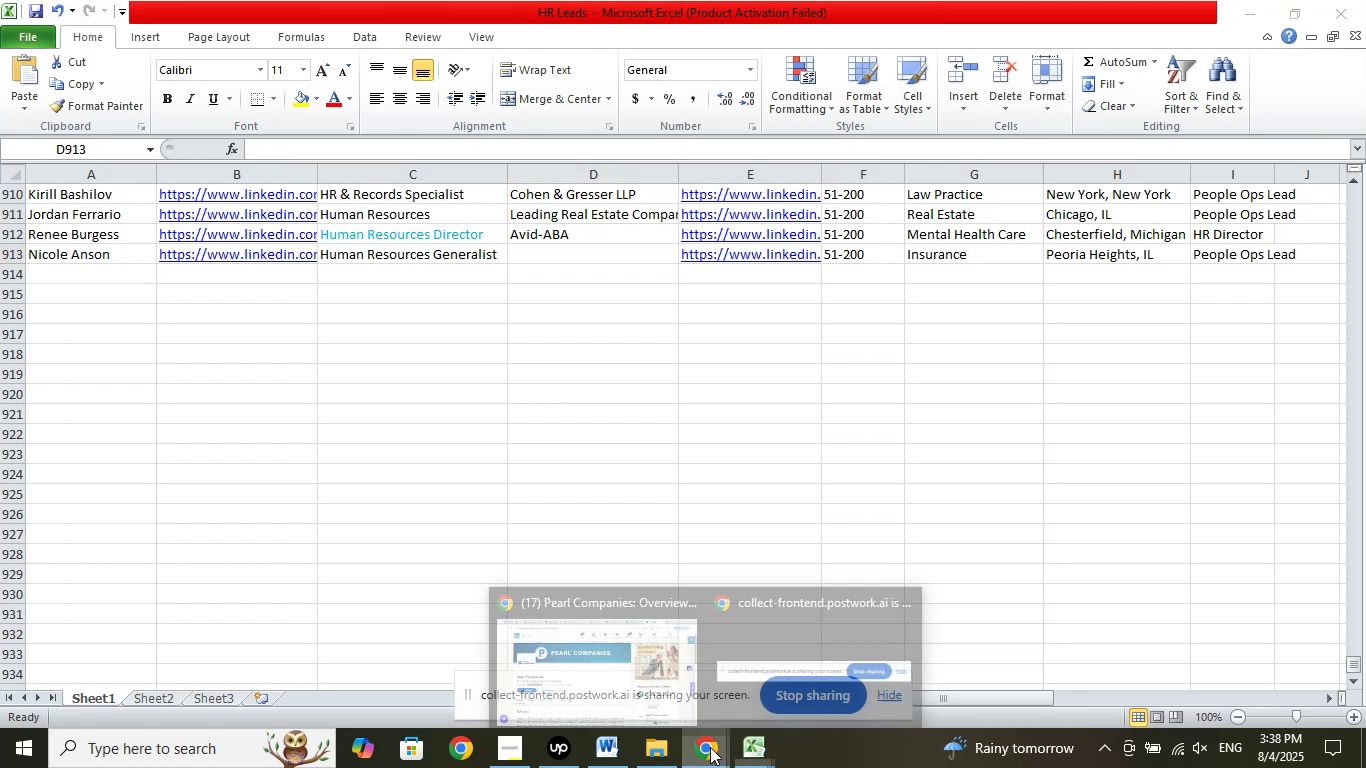 
left_click([625, 666])
 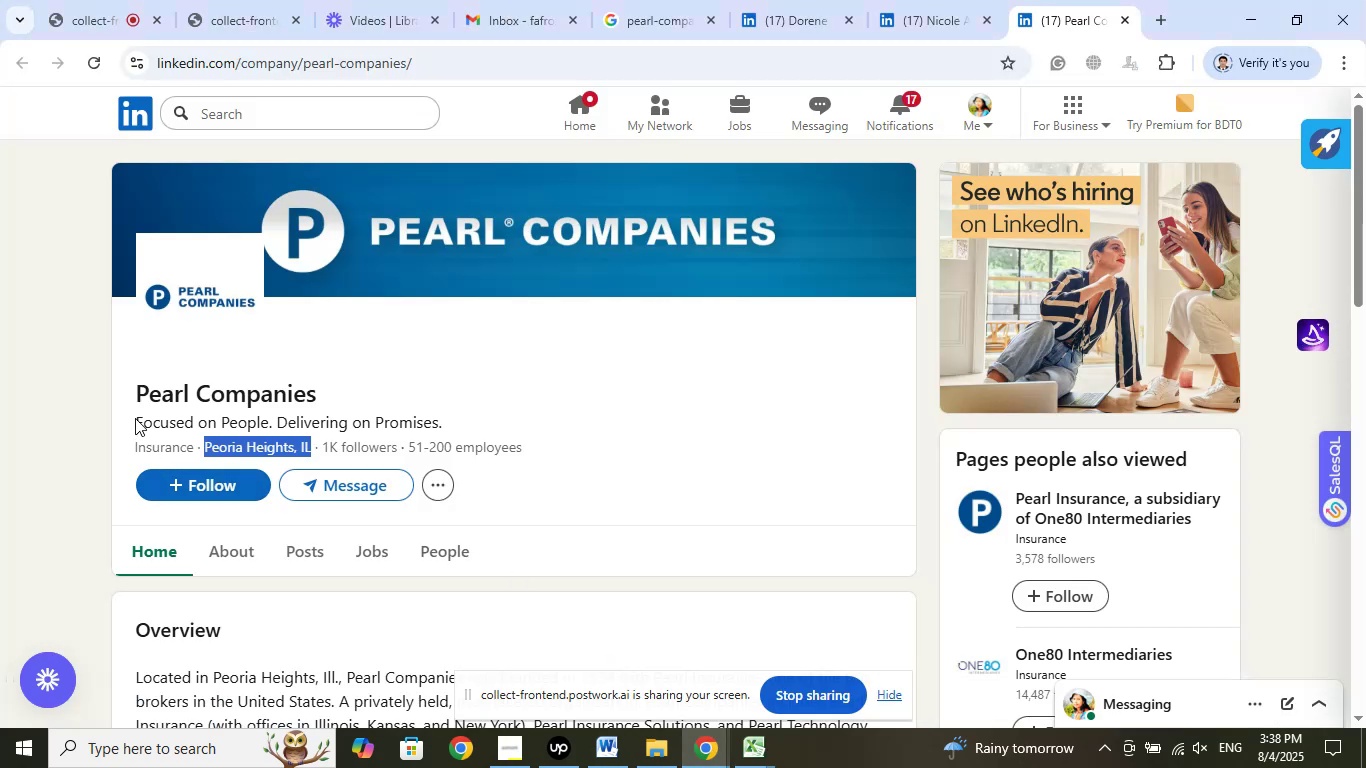 
left_click_drag(start_coordinate=[133, 401], to_coordinate=[316, 399])
 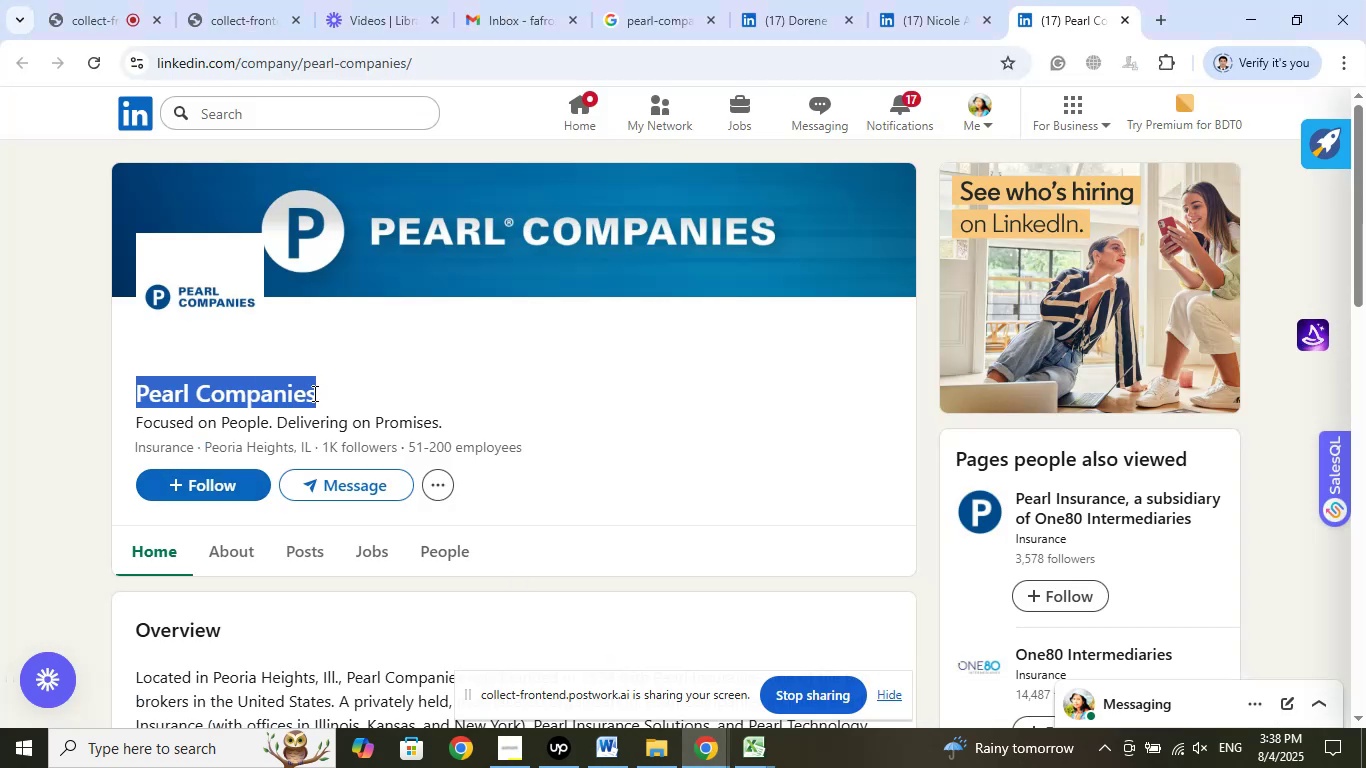 
right_click([313, 393])
 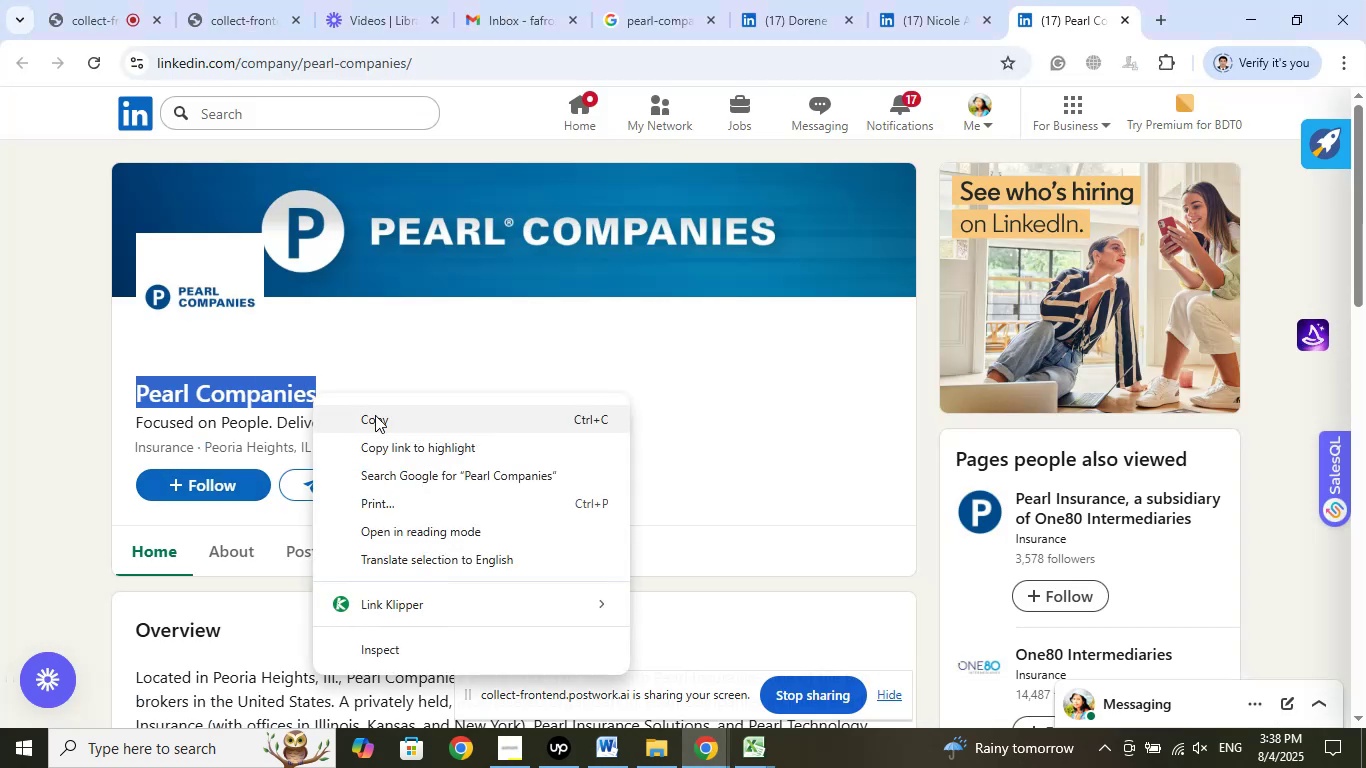 
left_click_drag(start_coordinate=[376, 416], to_coordinate=[381, 425])
 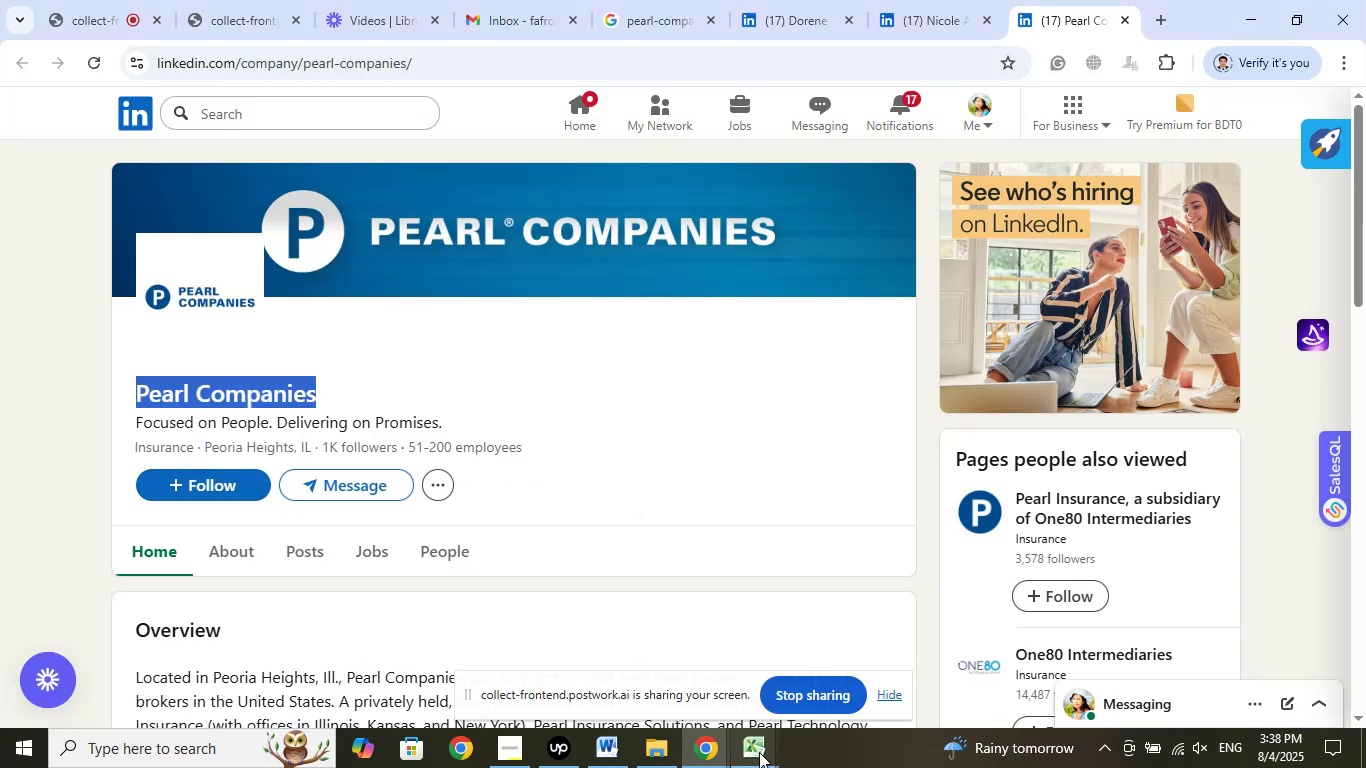 
left_click([758, 751])
 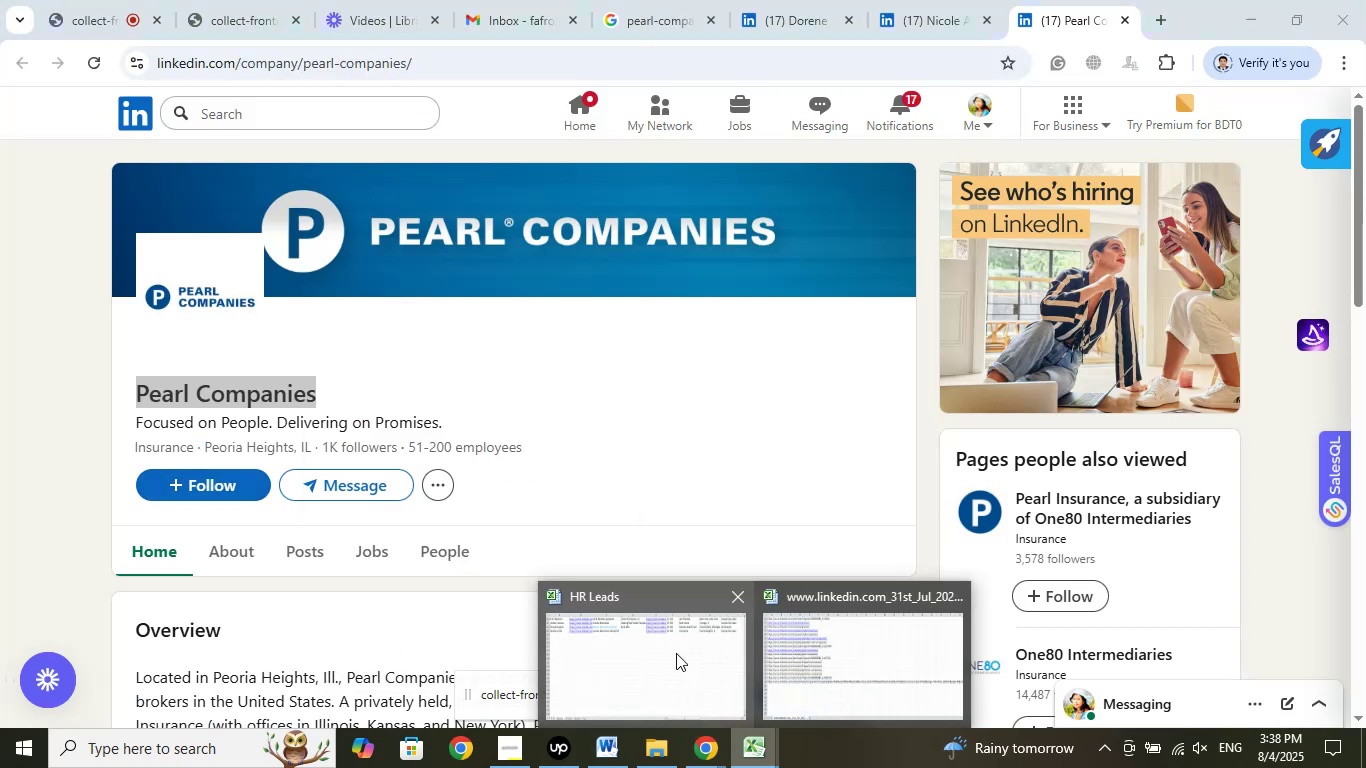 
left_click([660, 642])
 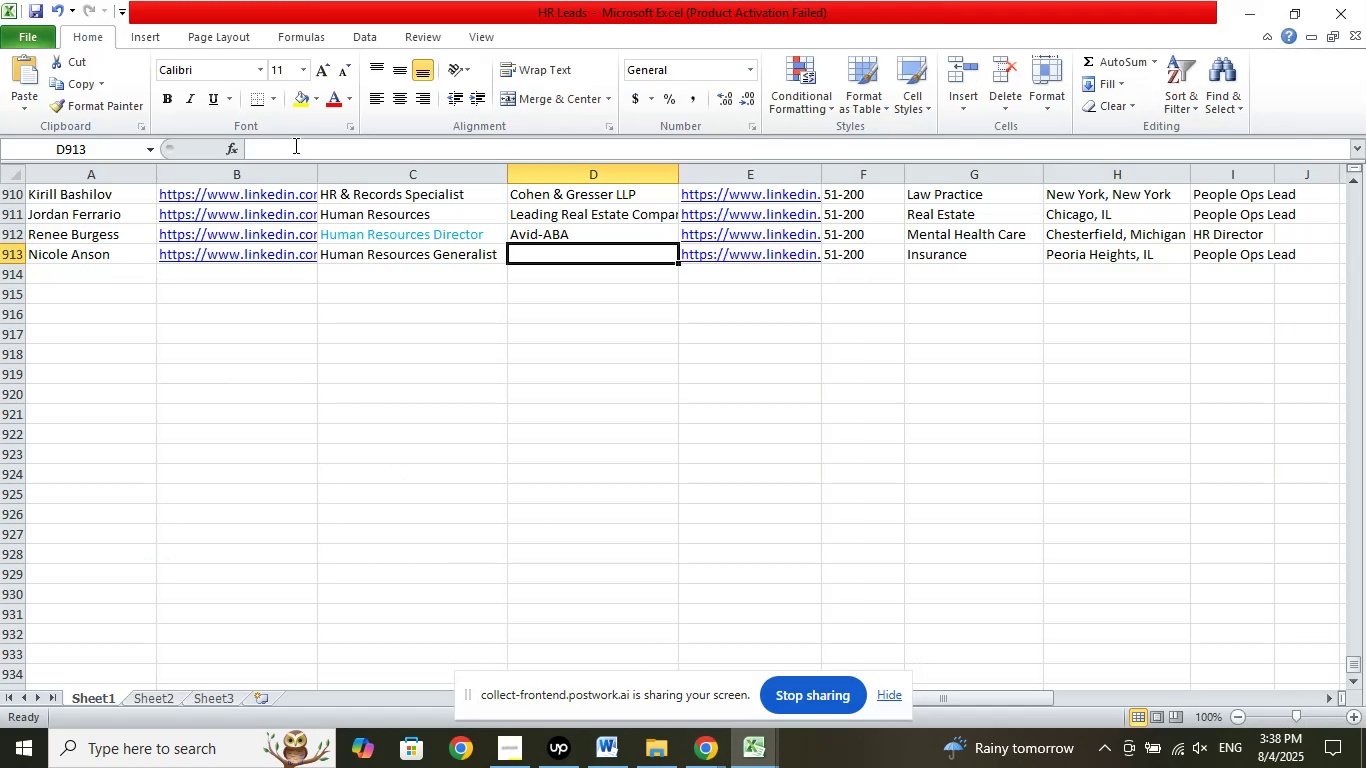 
left_click([292, 146])
 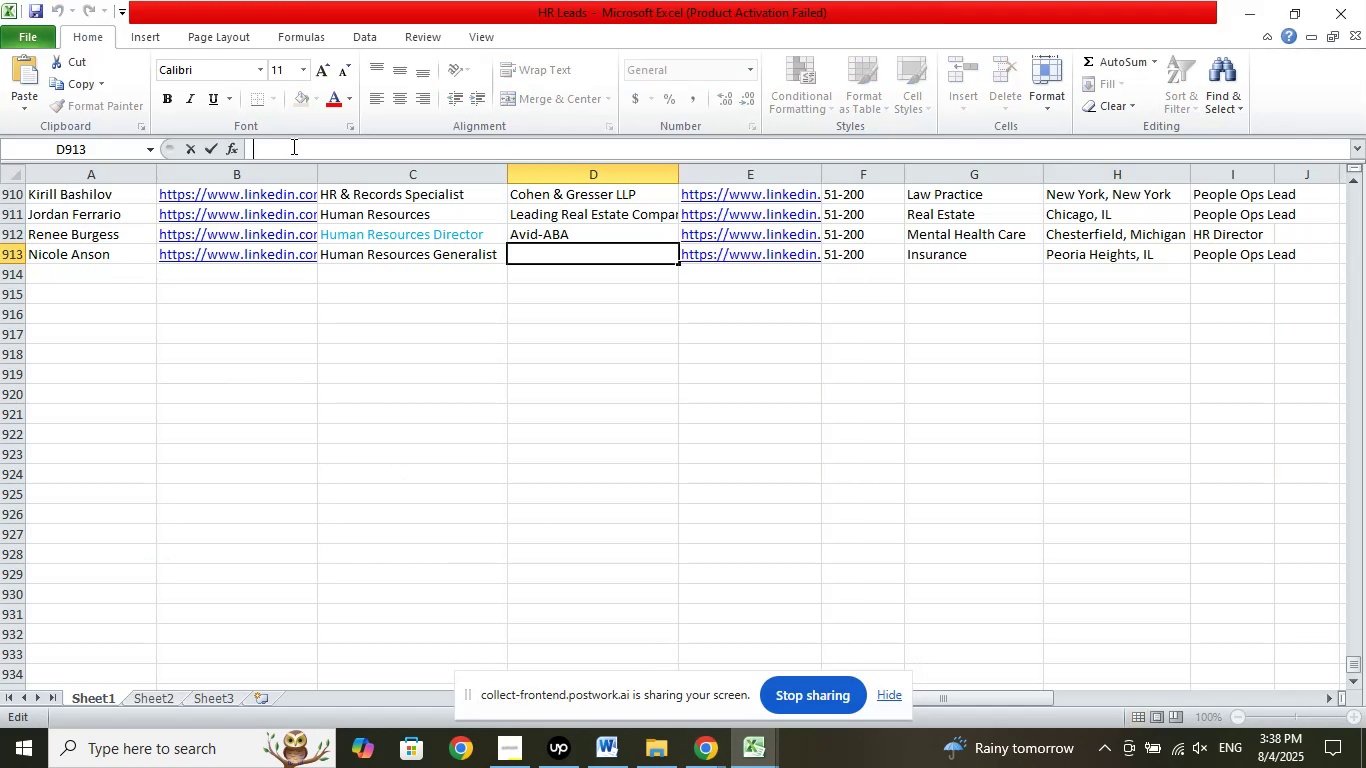 
right_click([292, 146])
 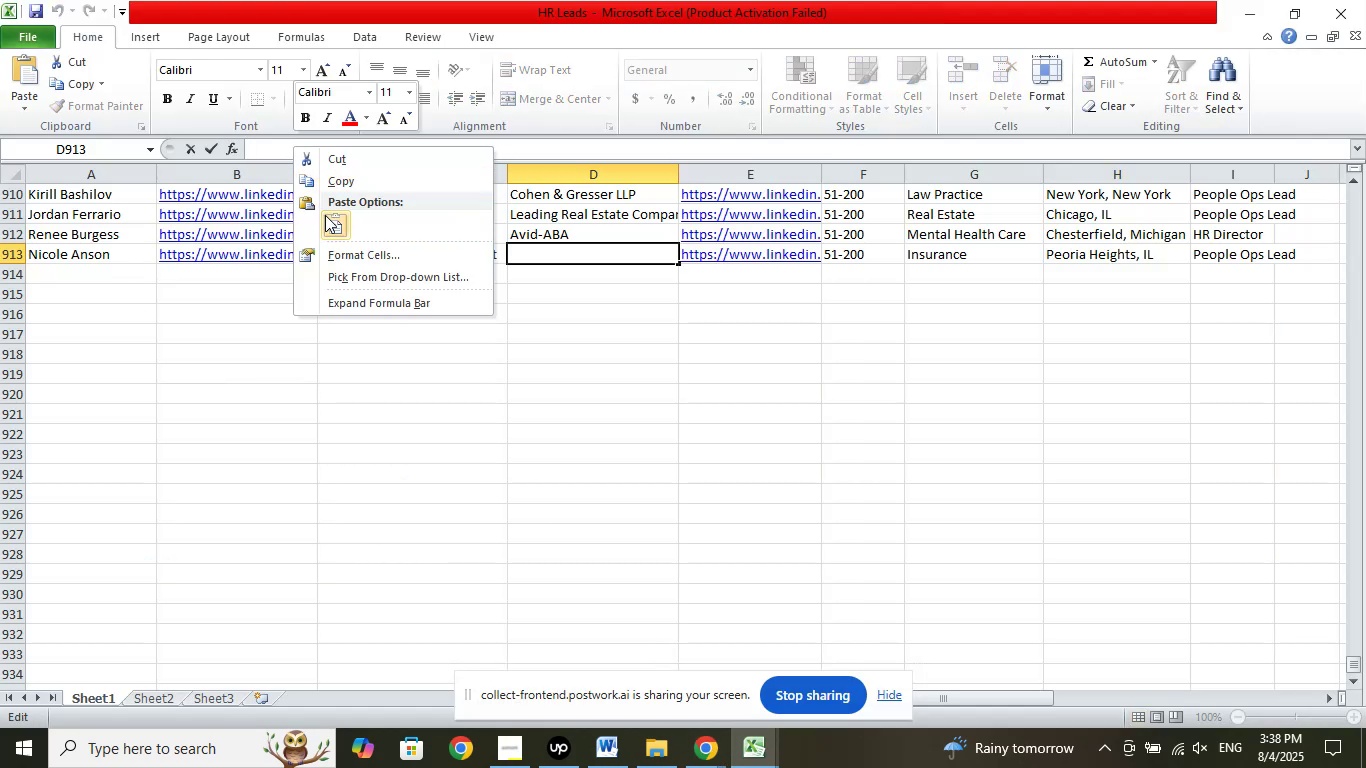 
left_click([327, 214])
 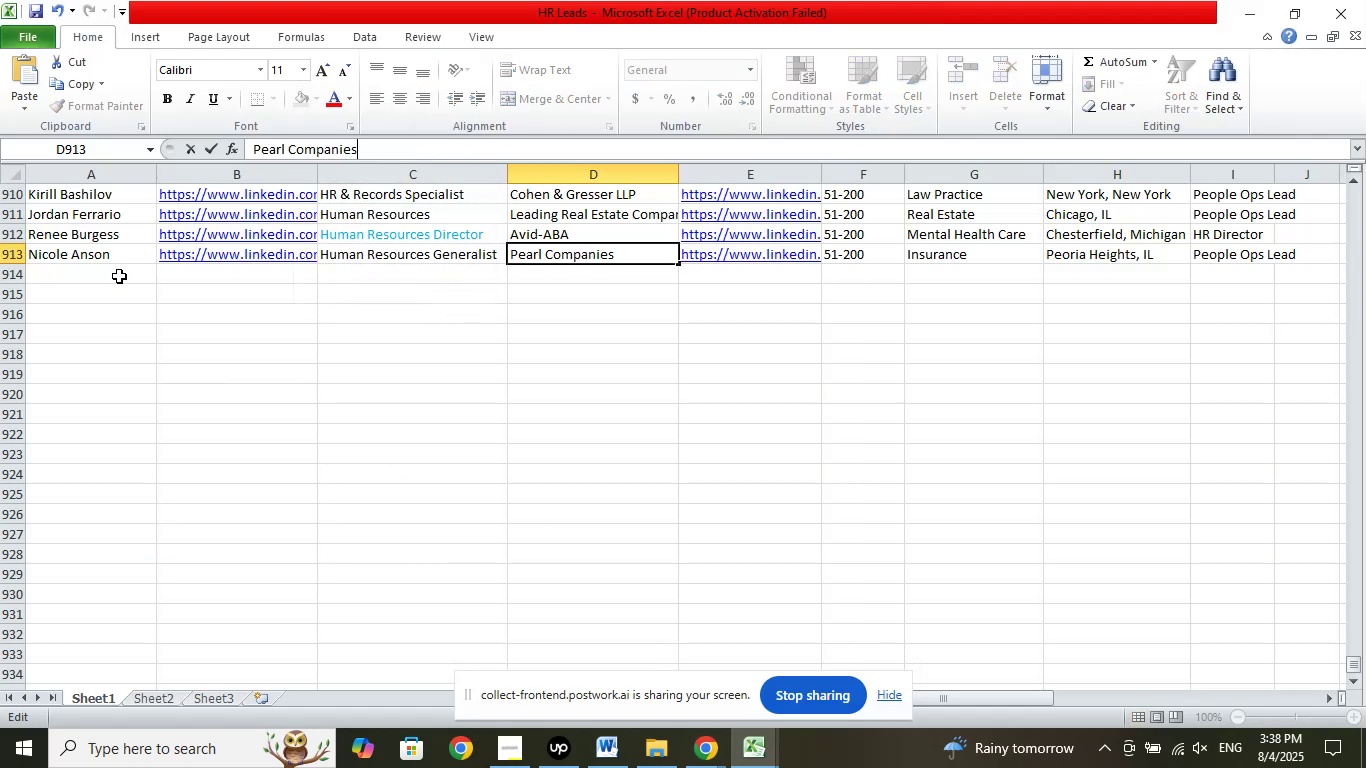 
left_click([119, 276])
 